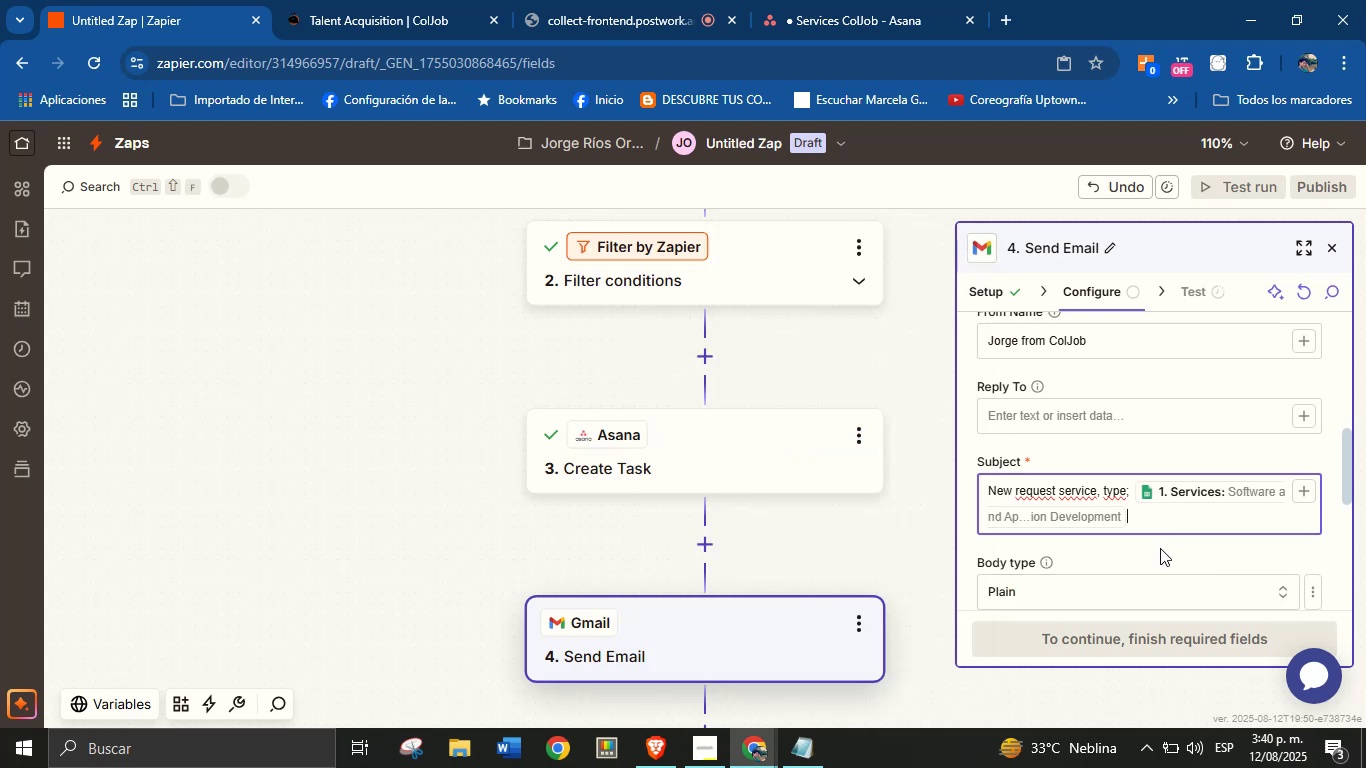 
scroll: coordinate [1165, 452], scroll_direction: down, amount: 2.0
 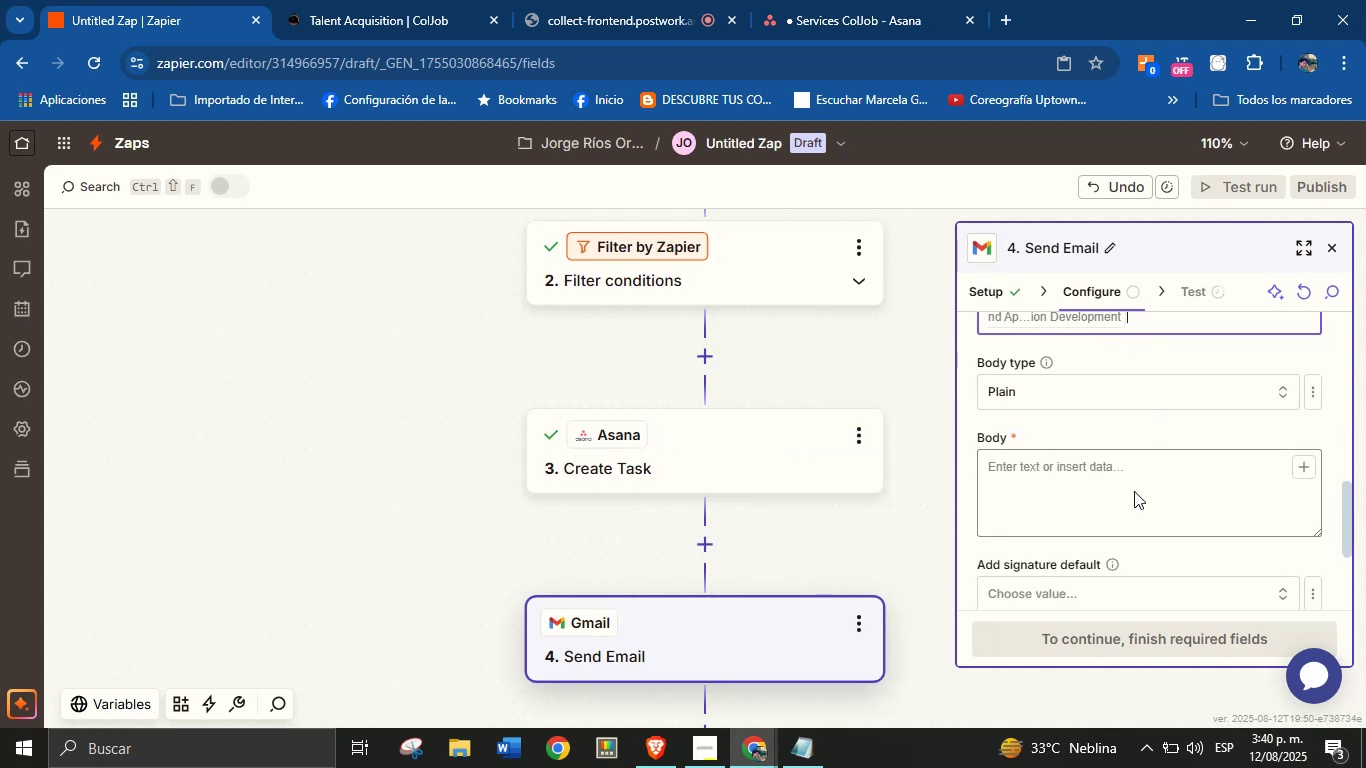 
left_click([1074, 471])
 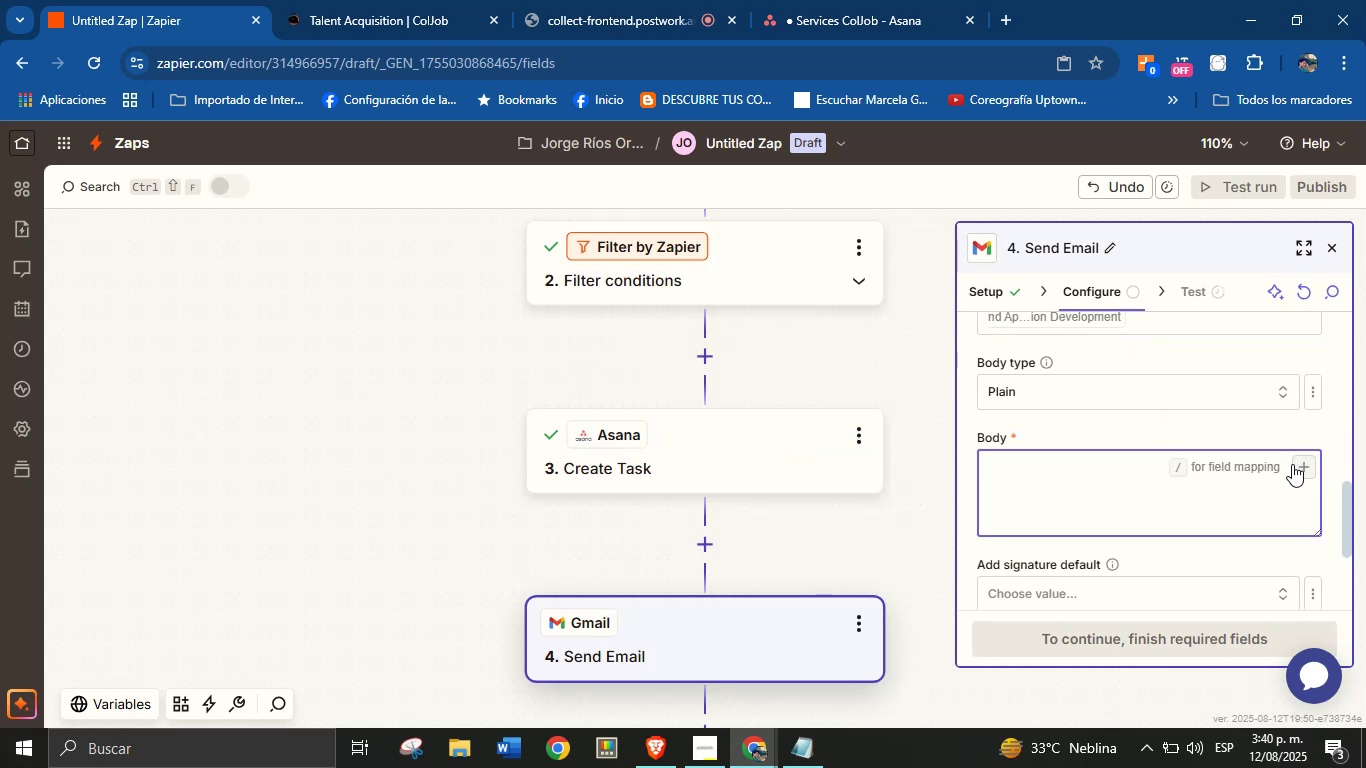 
left_click([1302, 464])
 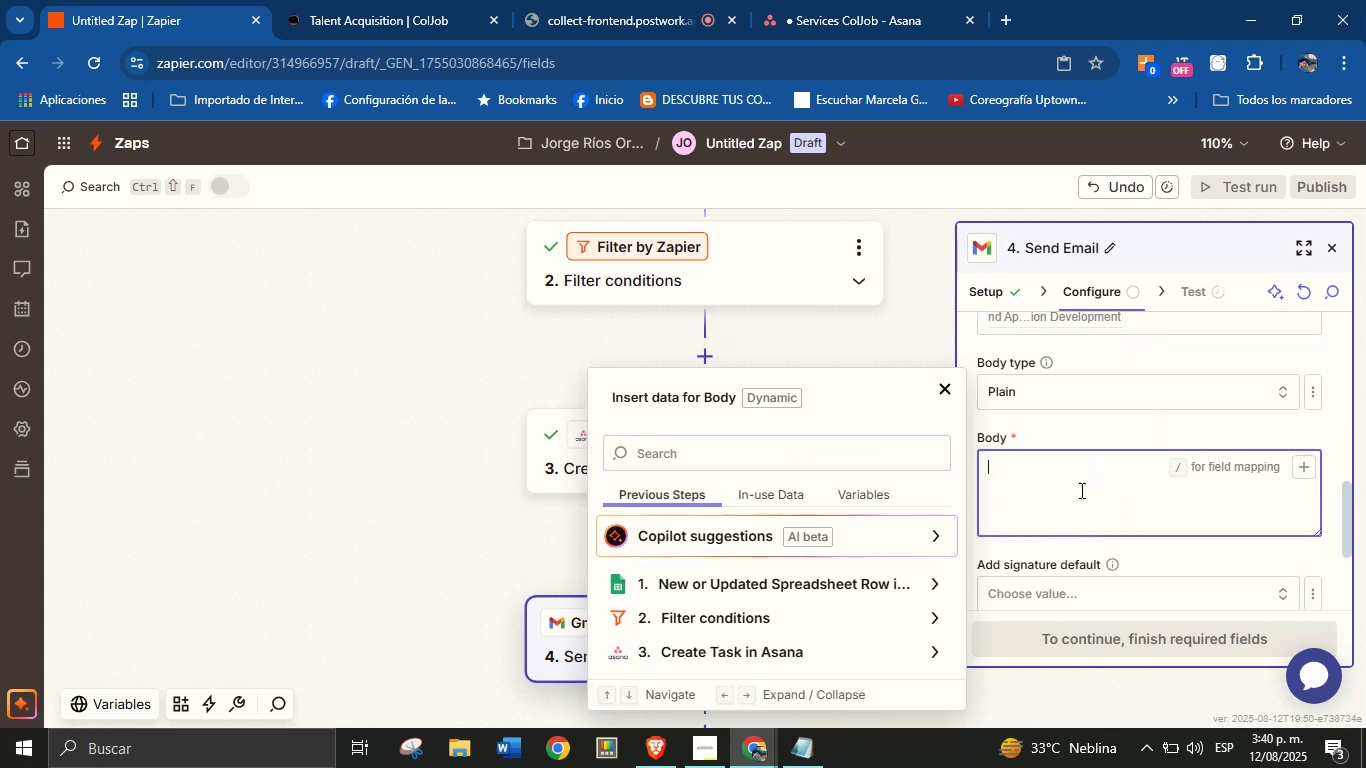 
left_click([804, 764])
 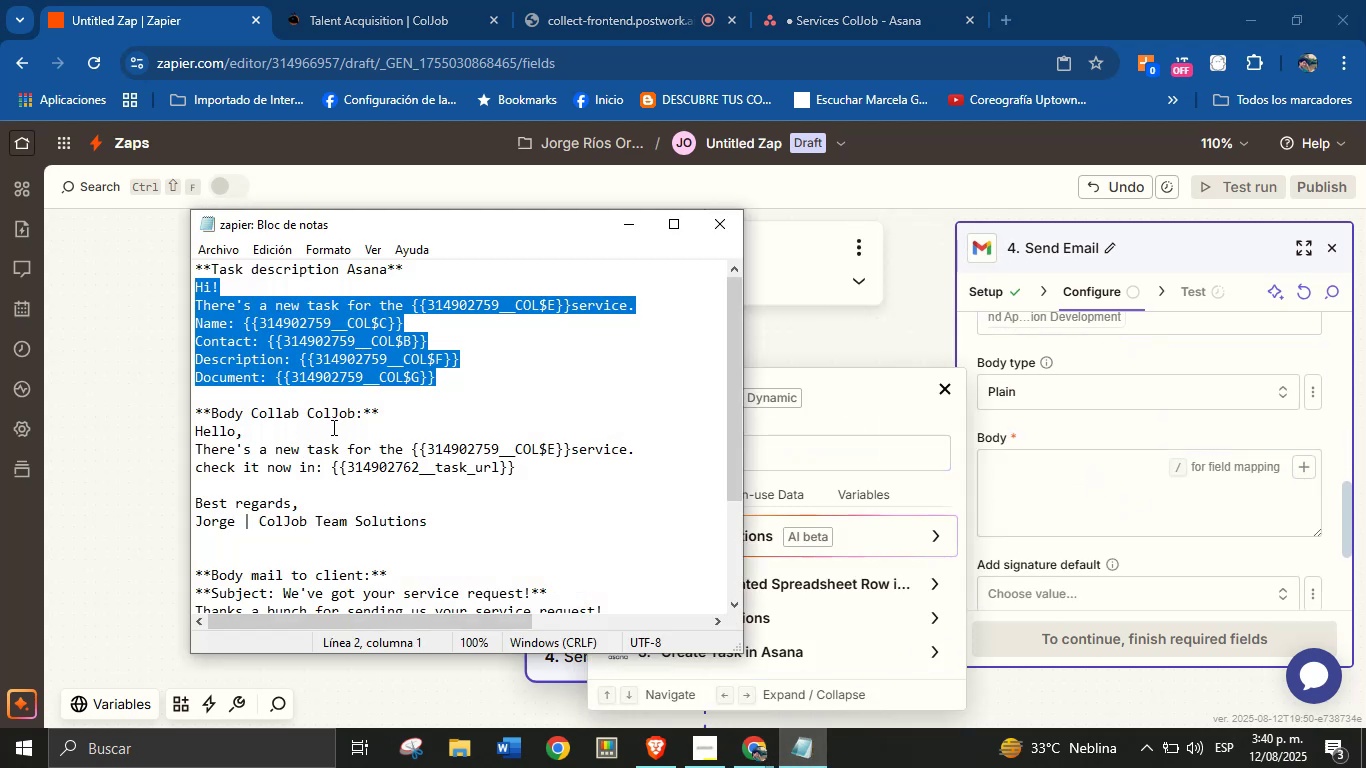 
left_click_drag(start_coordinate=[528, 469], to_coordinate=[197, 436])
 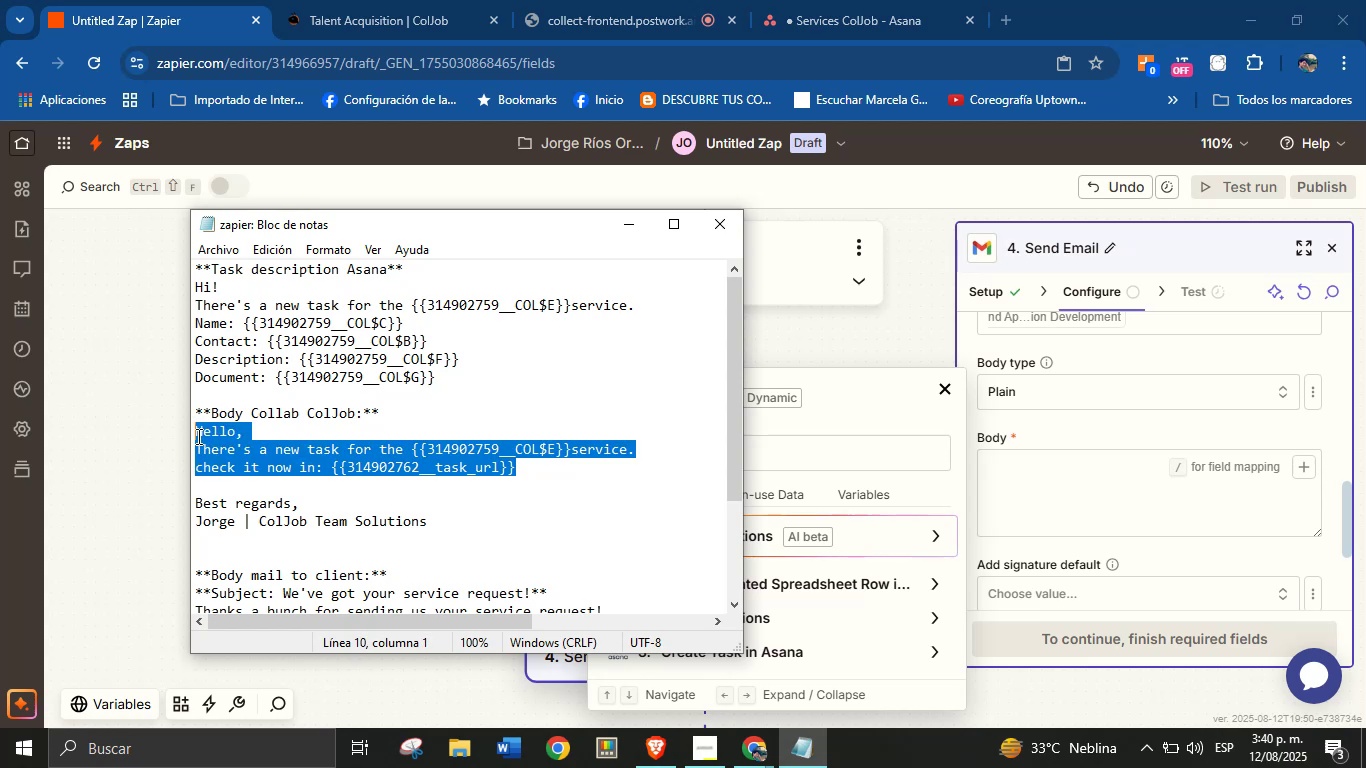 
key(Control+C)
 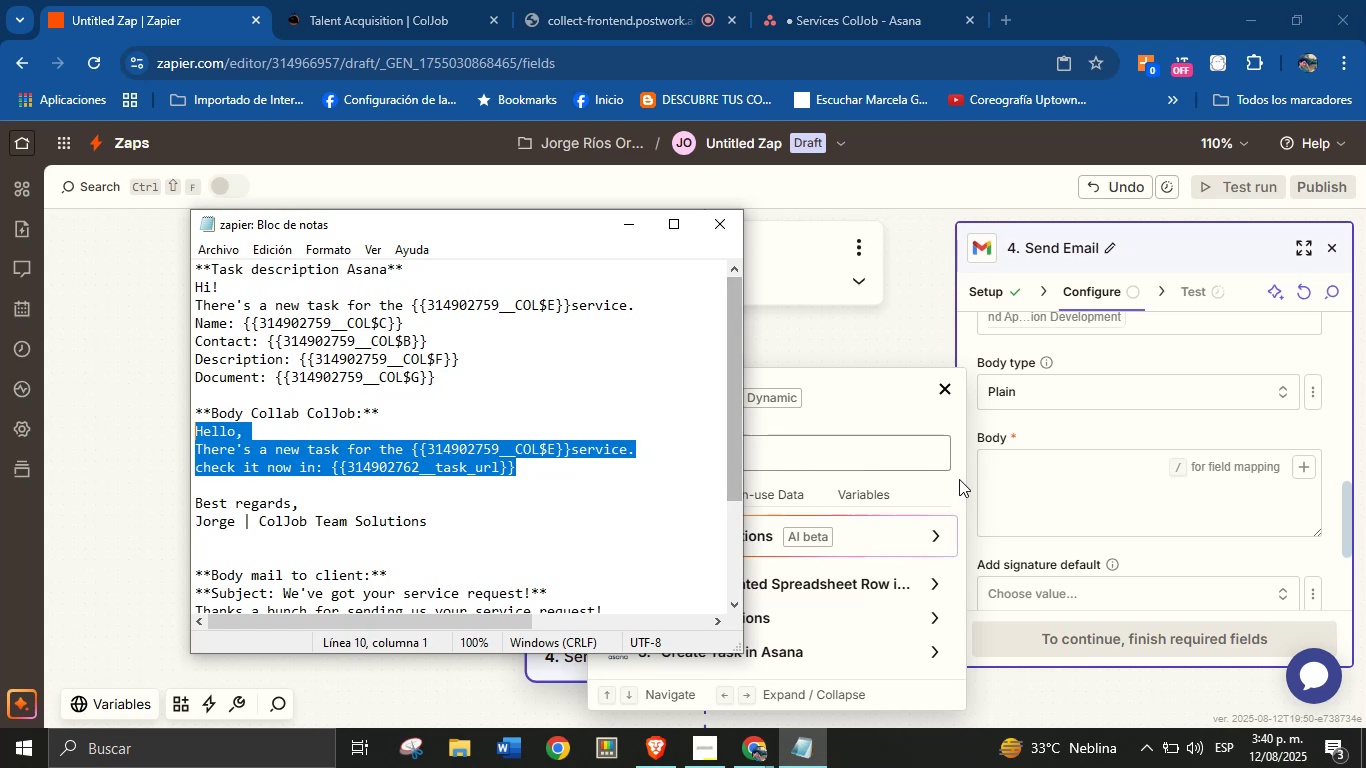 
left_click([1012, 470])
 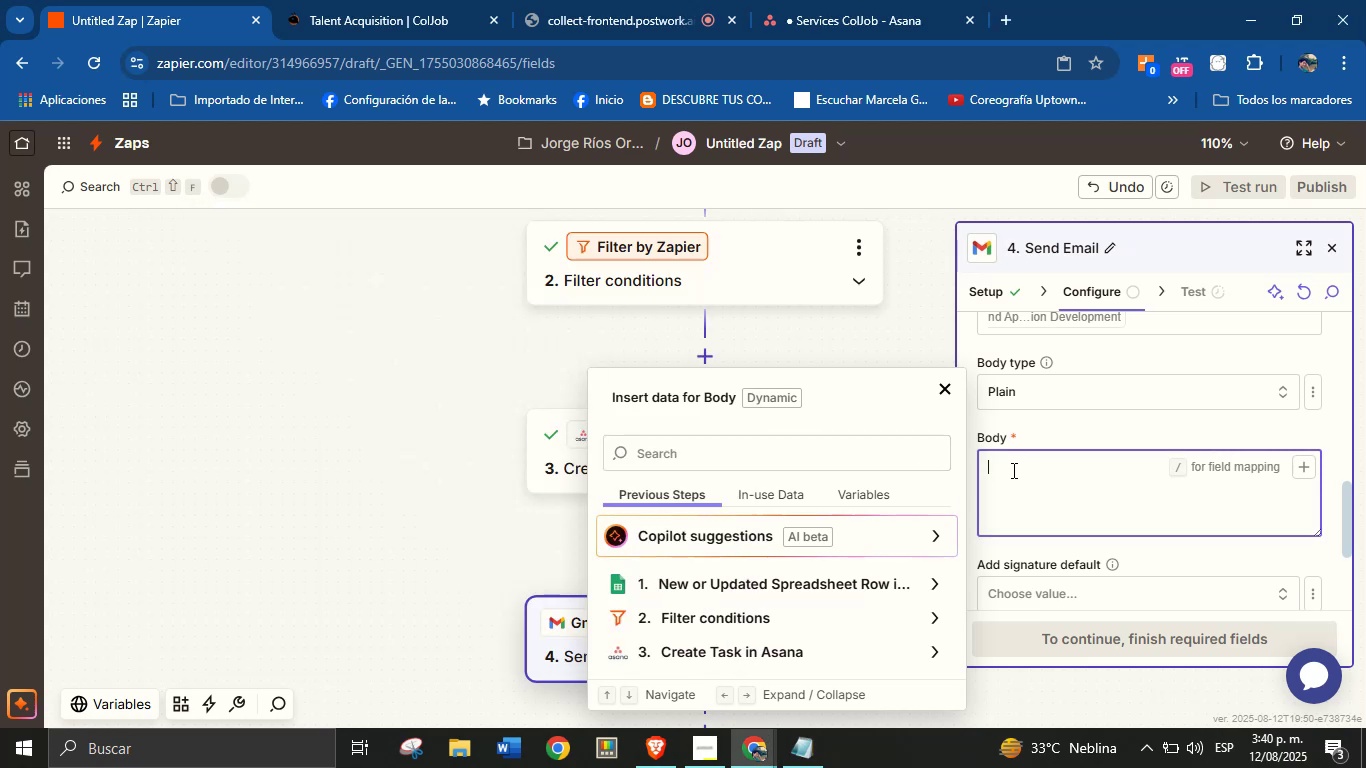 
key(Control+V)
 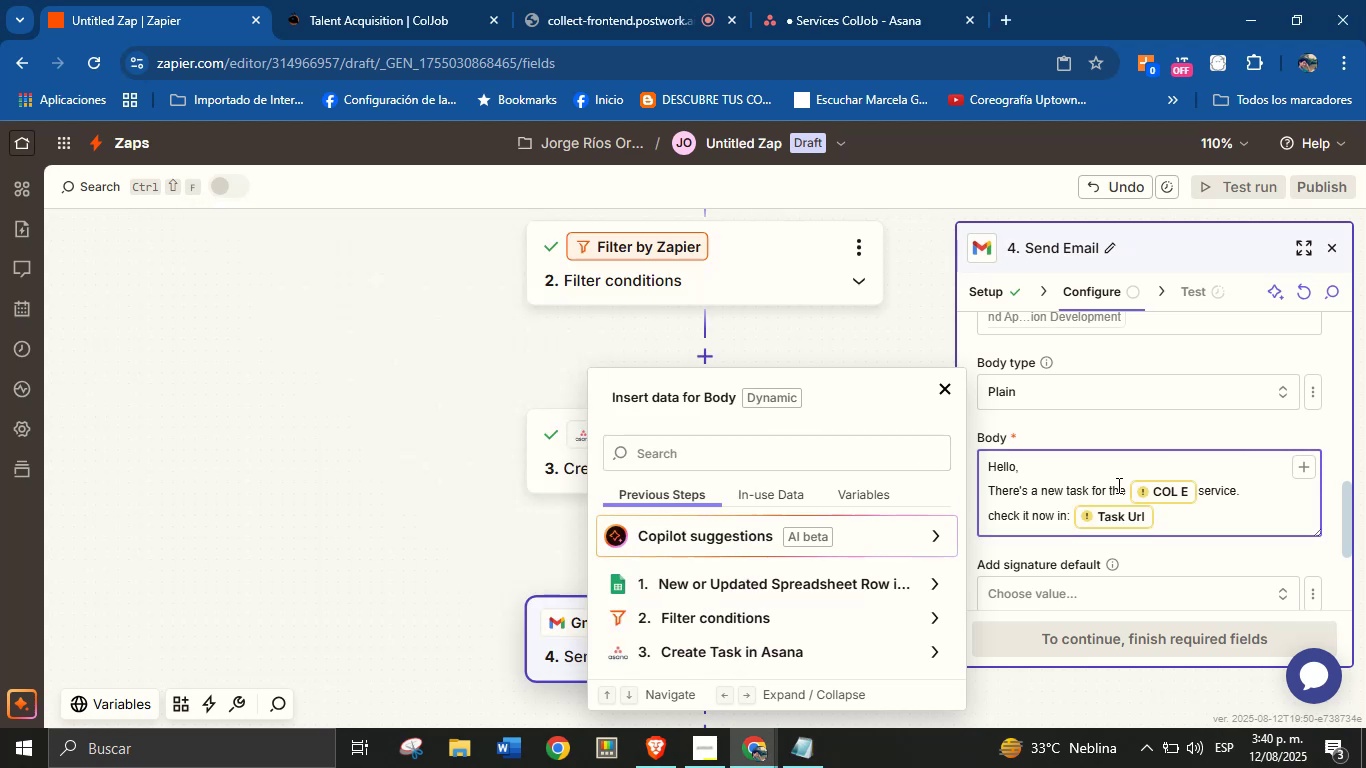 
left_click([1140, 490])
 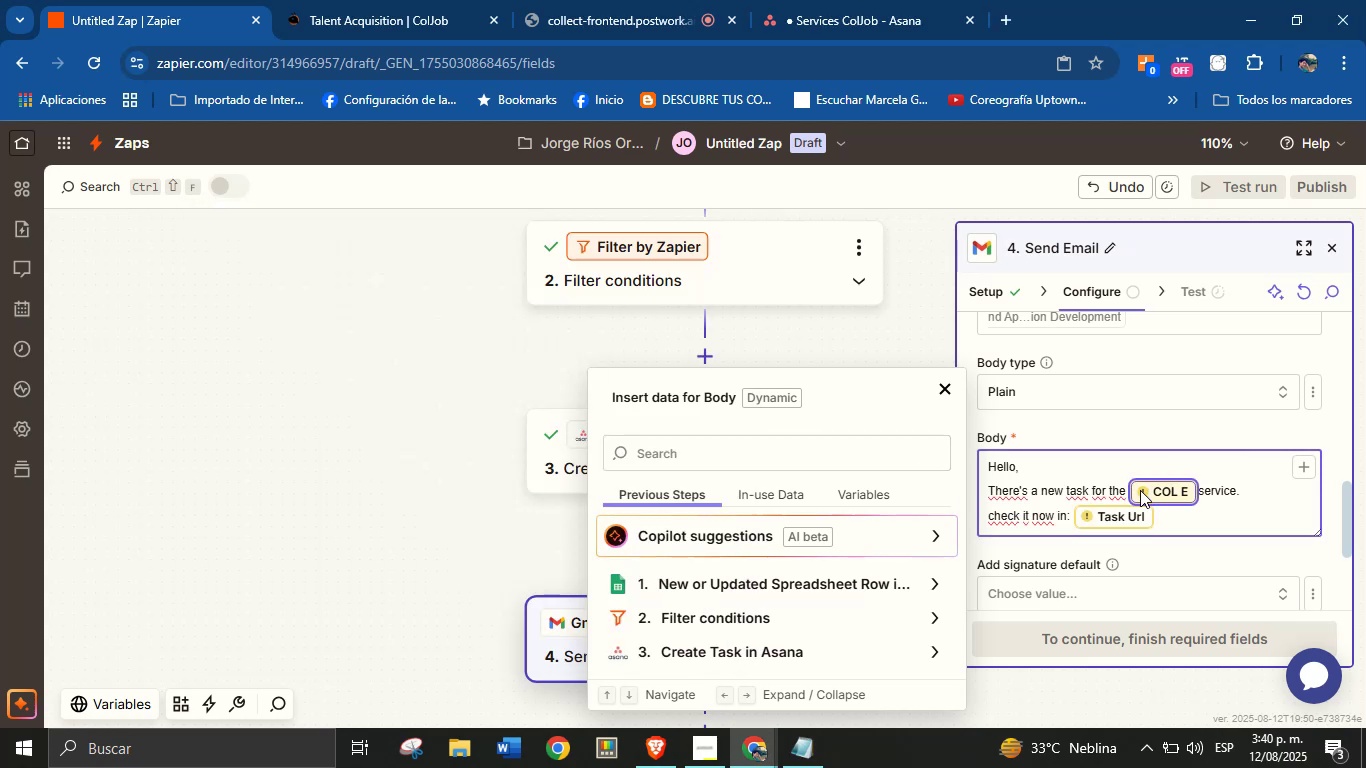 
key(Backspace)
 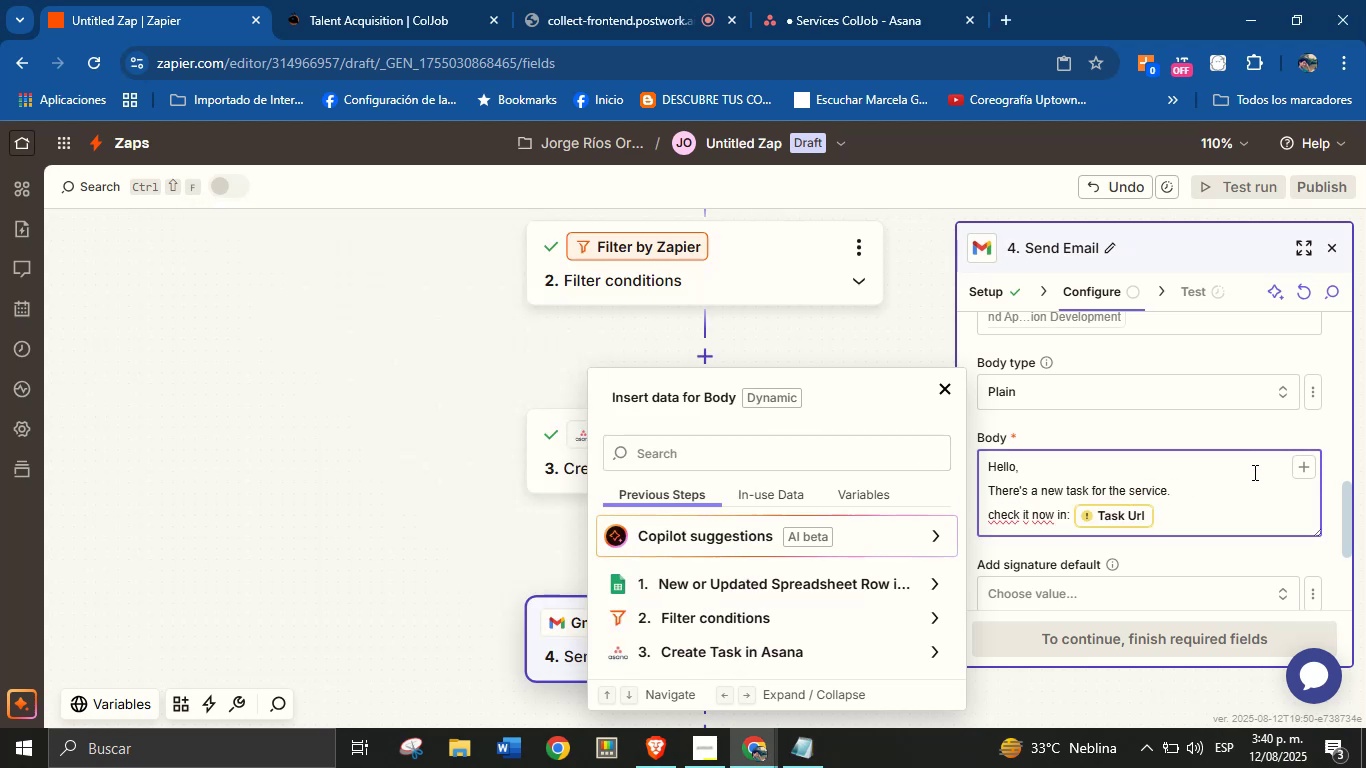 
left_click([1302, 472])
 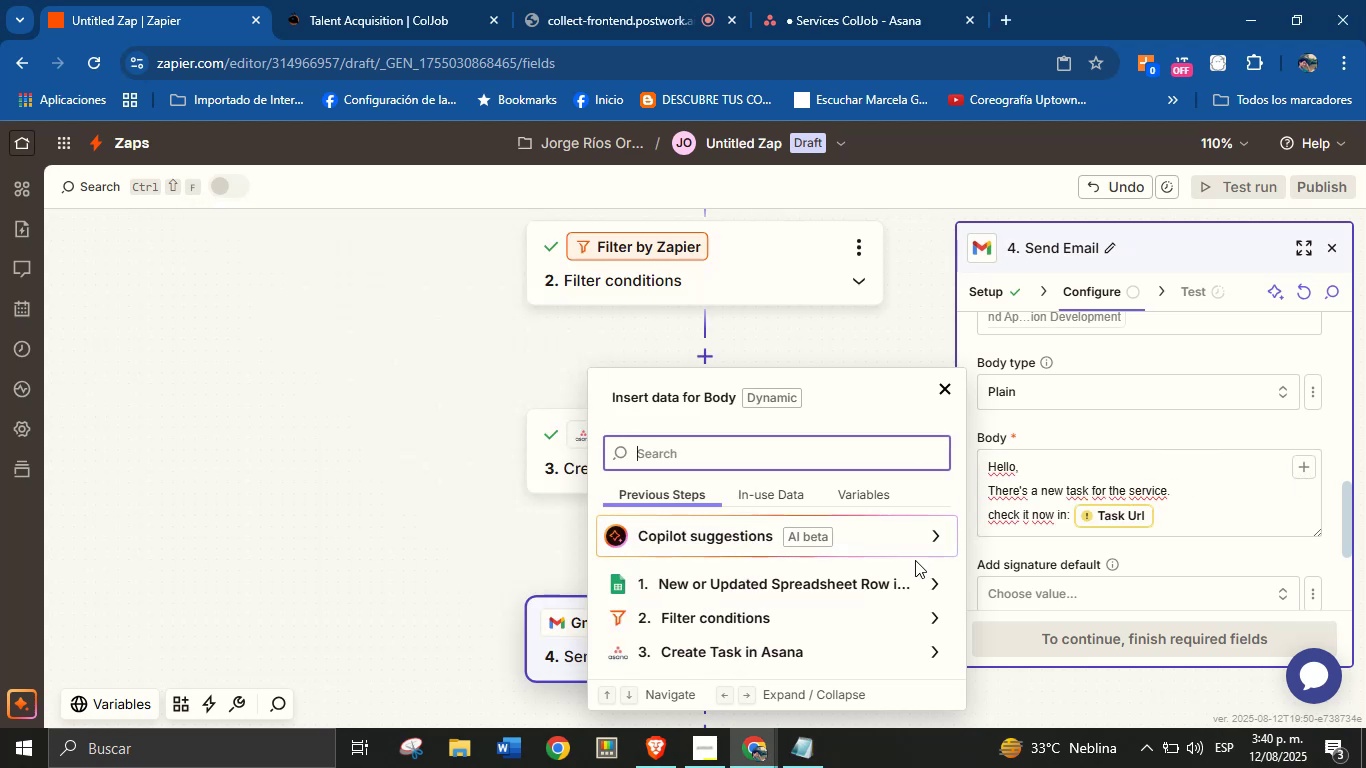 
left_click([942, 584])
 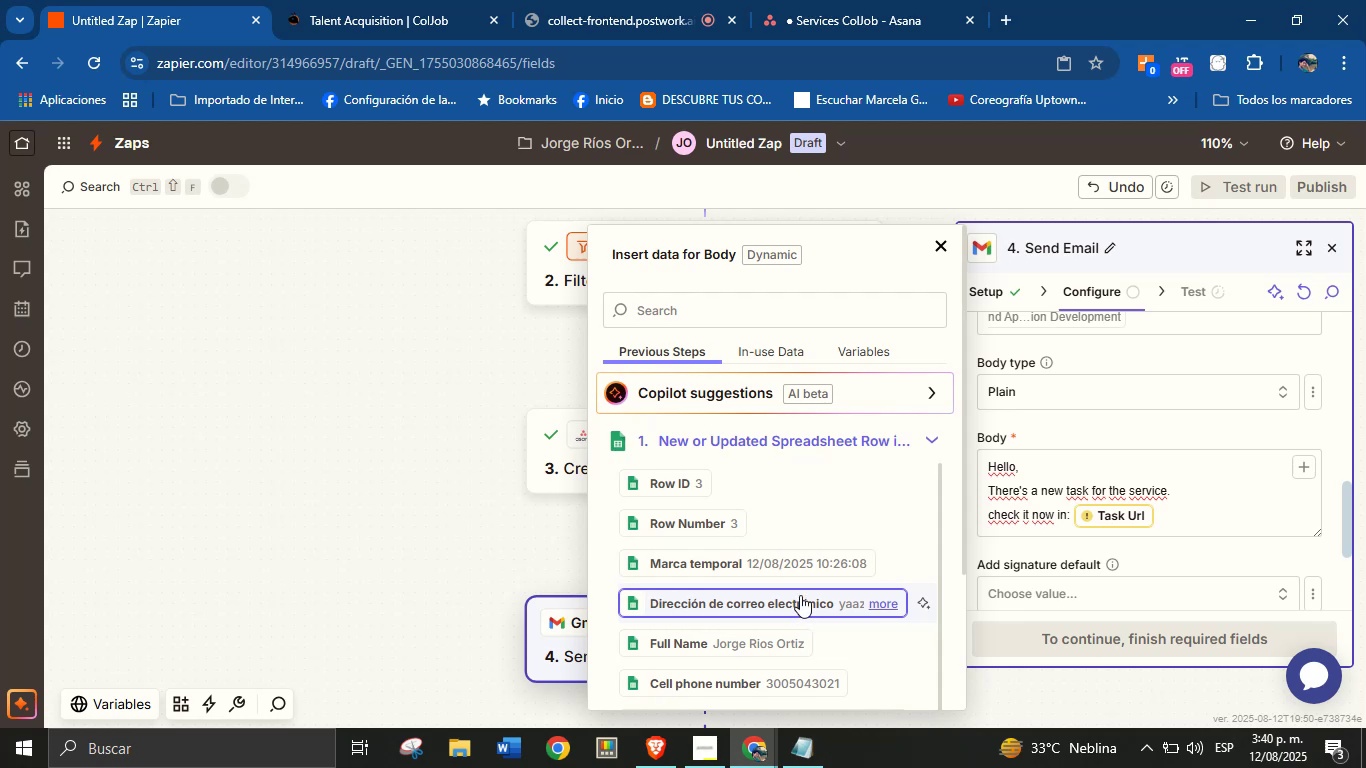 
scroll: coordinate [798, 614], scroll_direction: down, amount: 2.0
 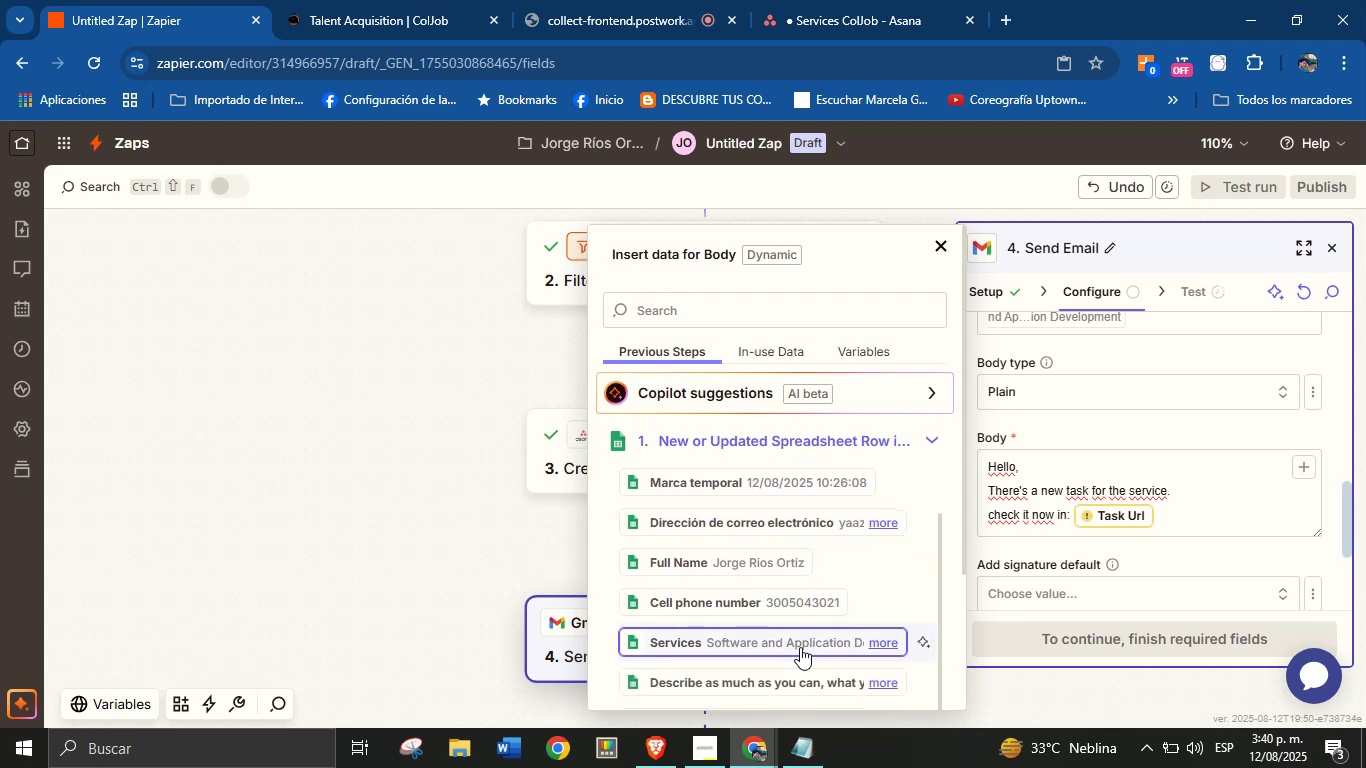 
left_click([800, 649])
 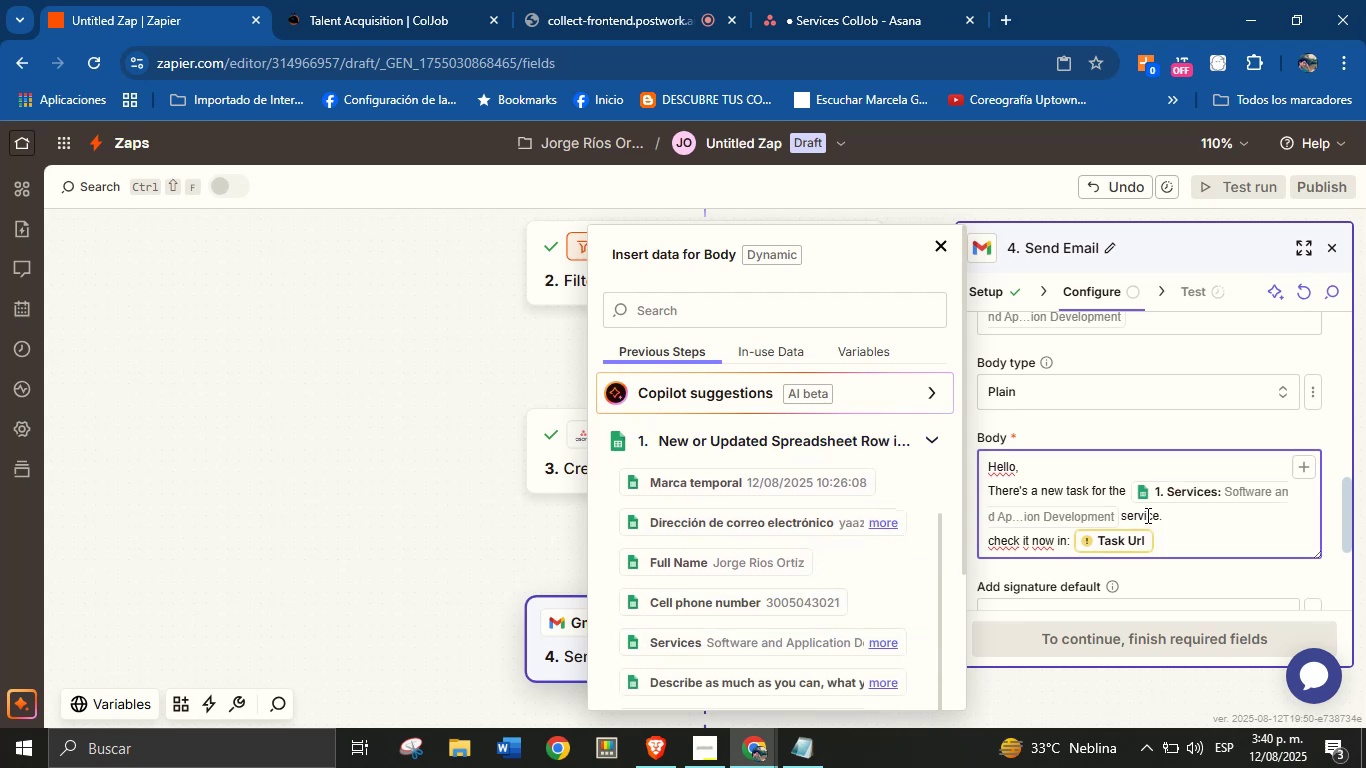 
key(Space)
 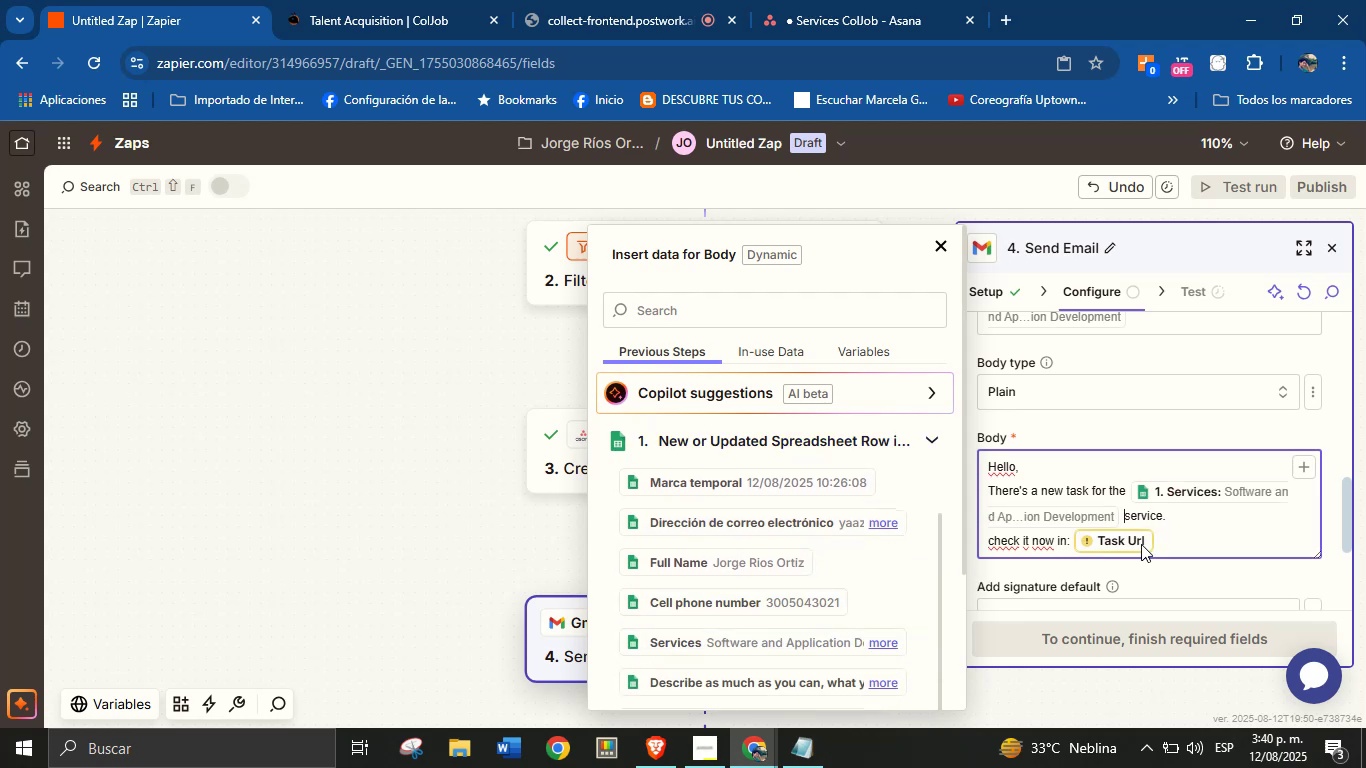 
left_click([1127, 545])
 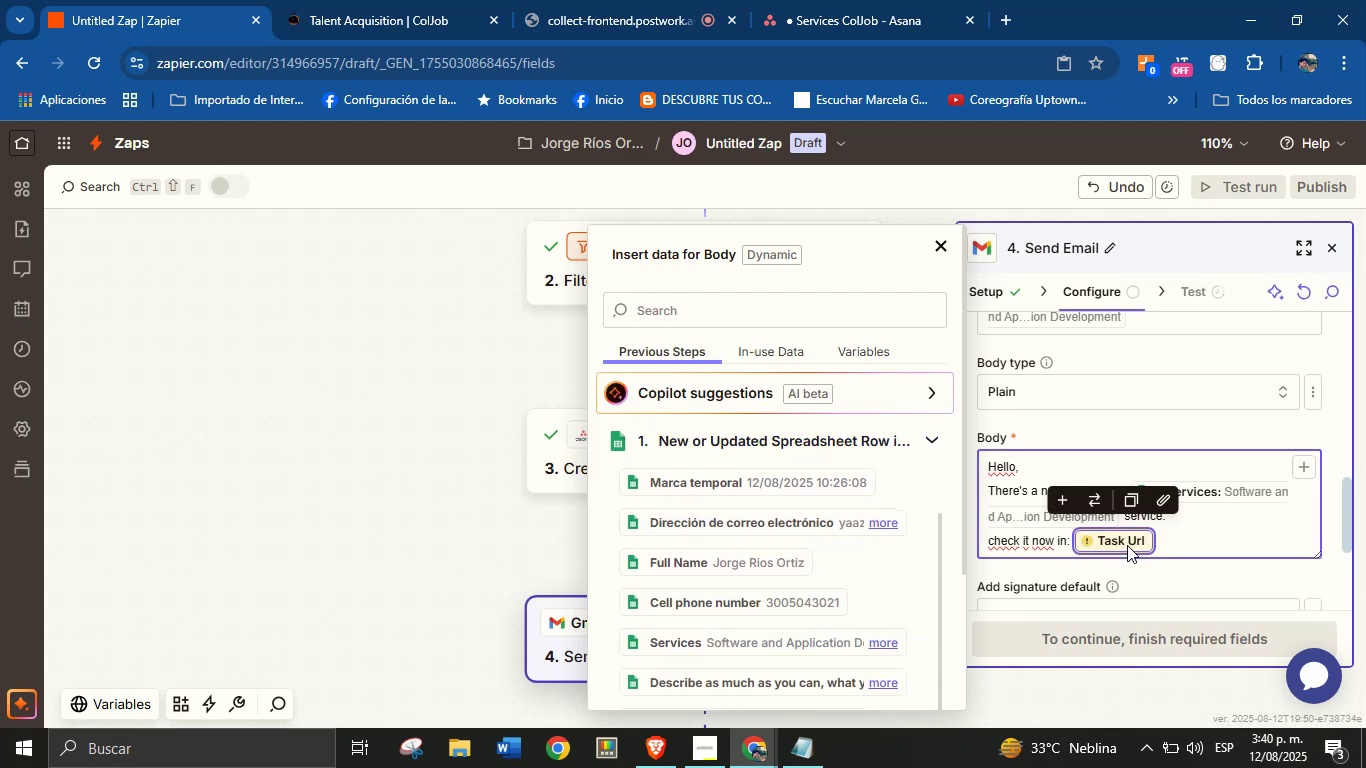 
key(Backspace)
 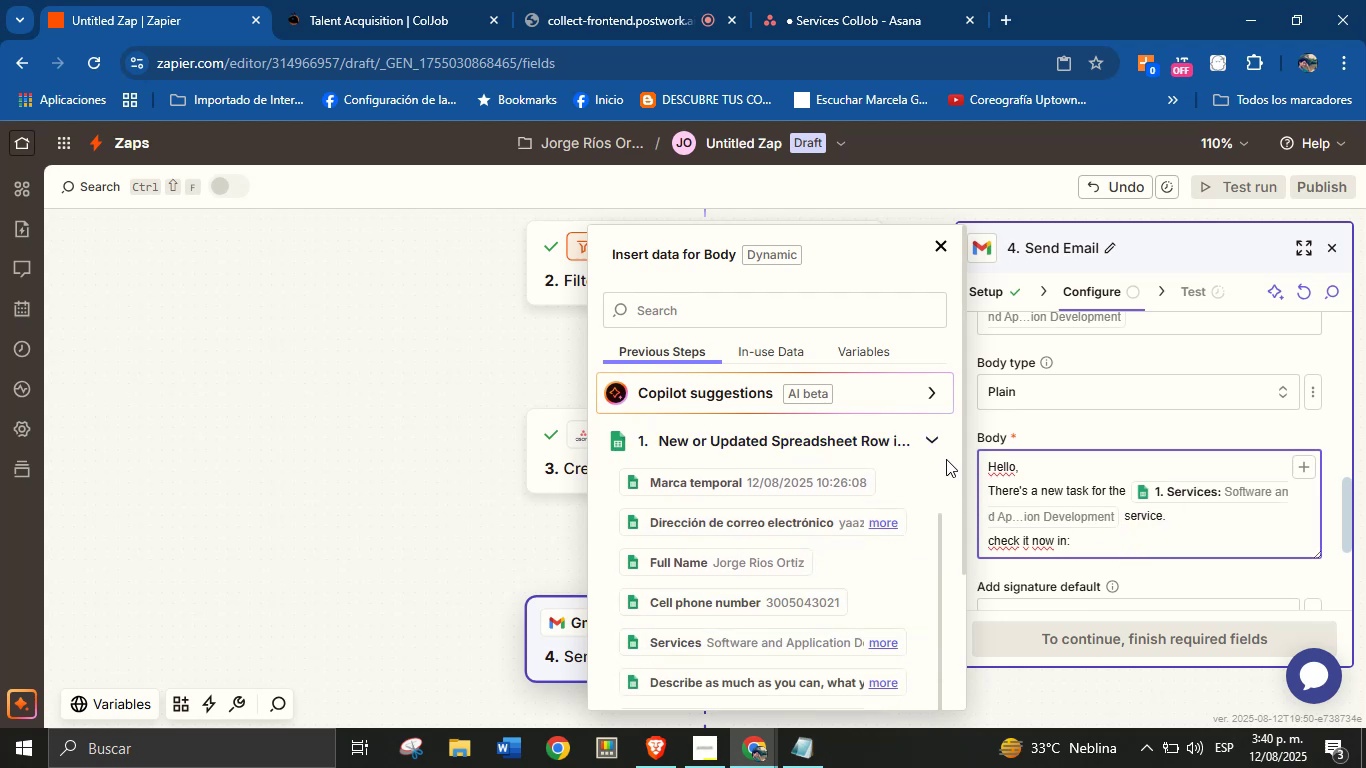 
left_click([935, 440])
 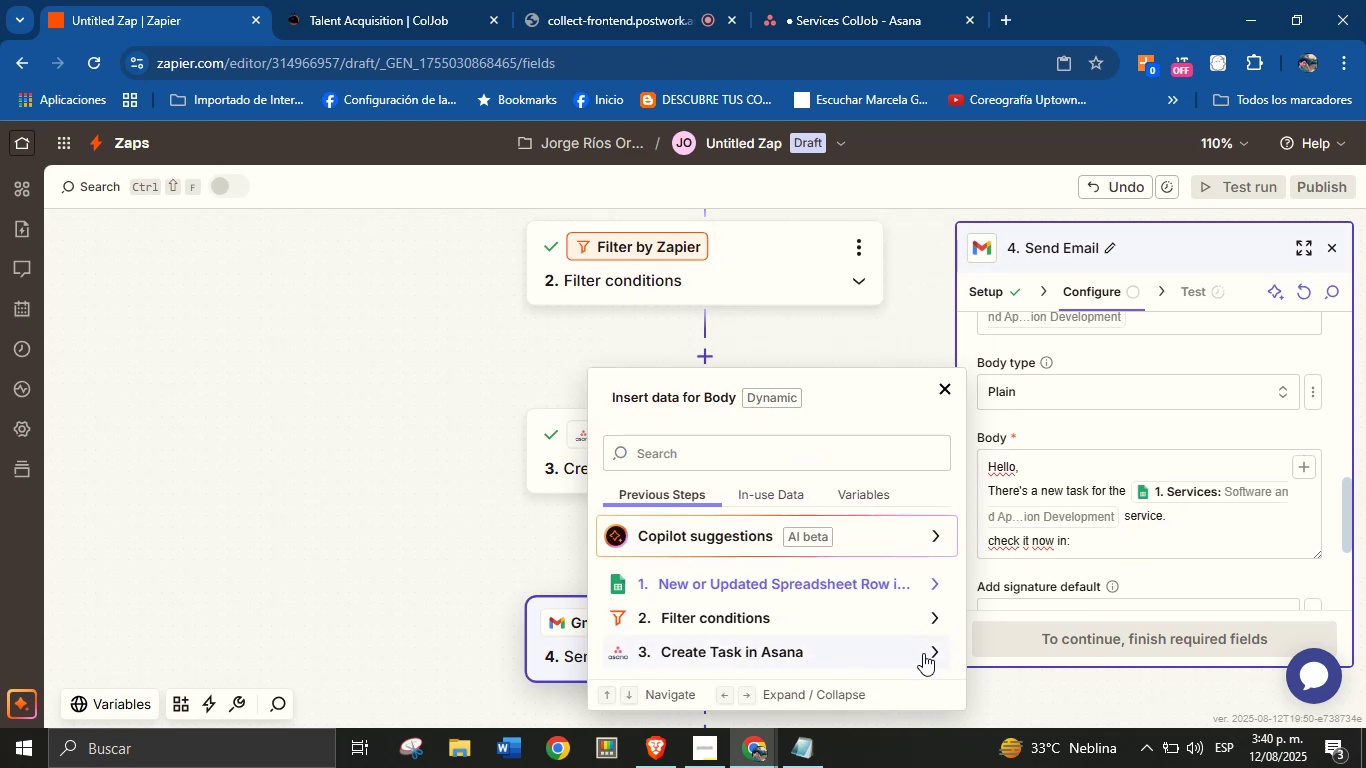 
left_click([937, 652])
 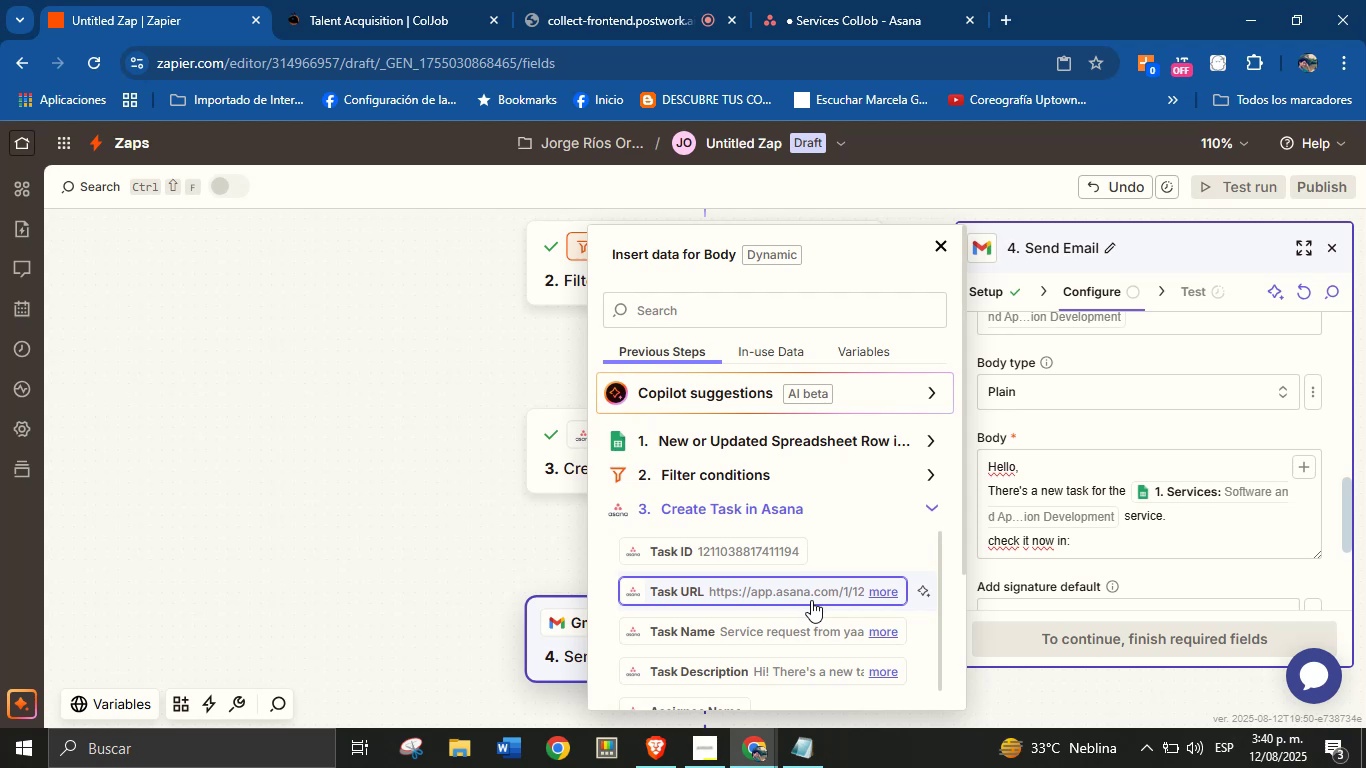 
left_click([821, 594])
 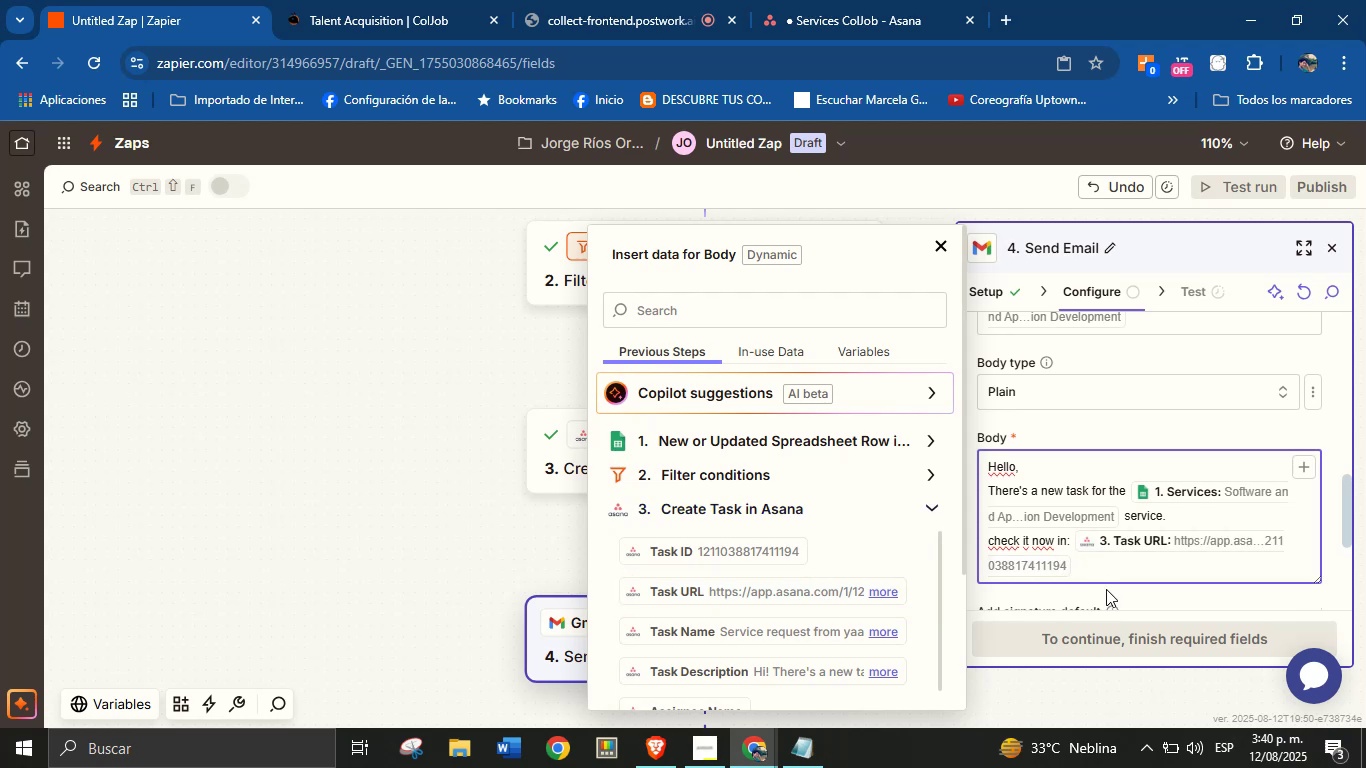 
left_click([1119, 590])
 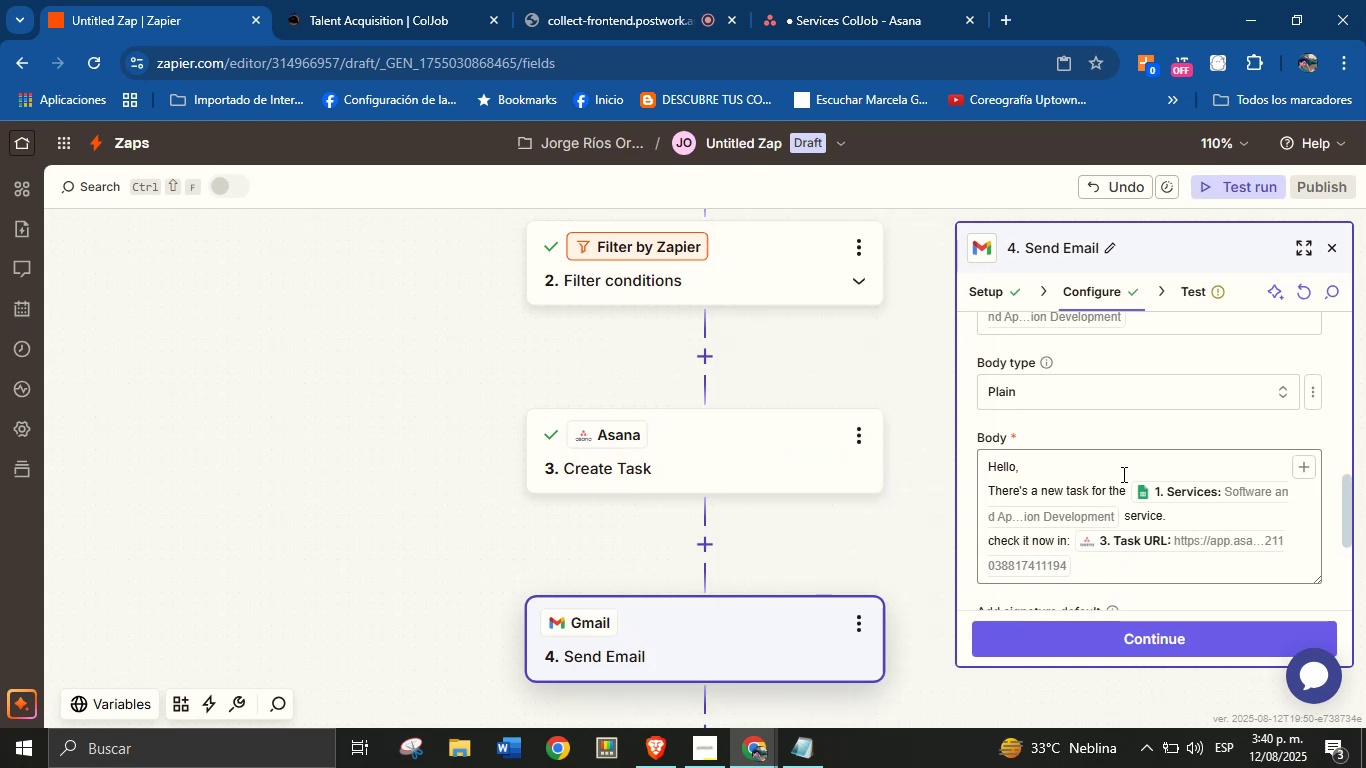 
scroll: coordinate [1141, 487], scroll_direction: down, amount: 2.0
 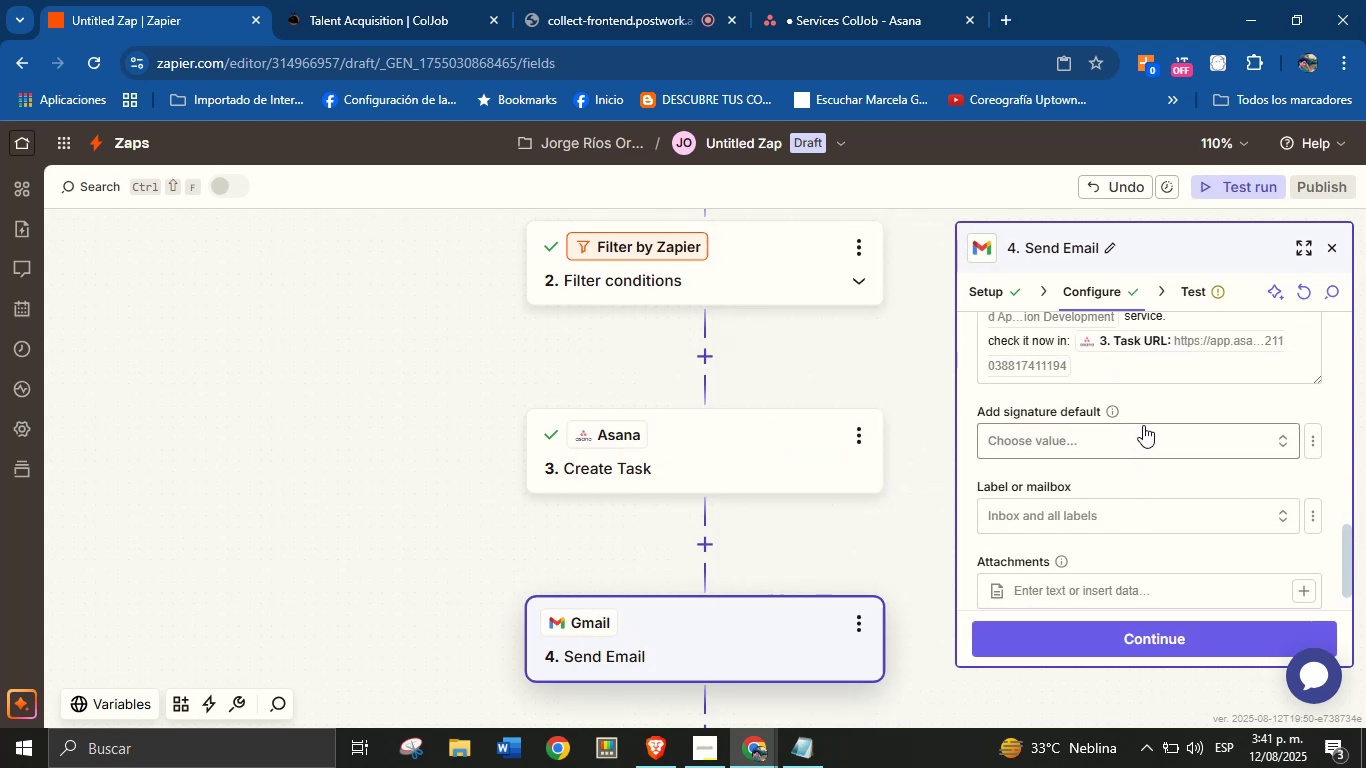 
left_click([1158, 405])
 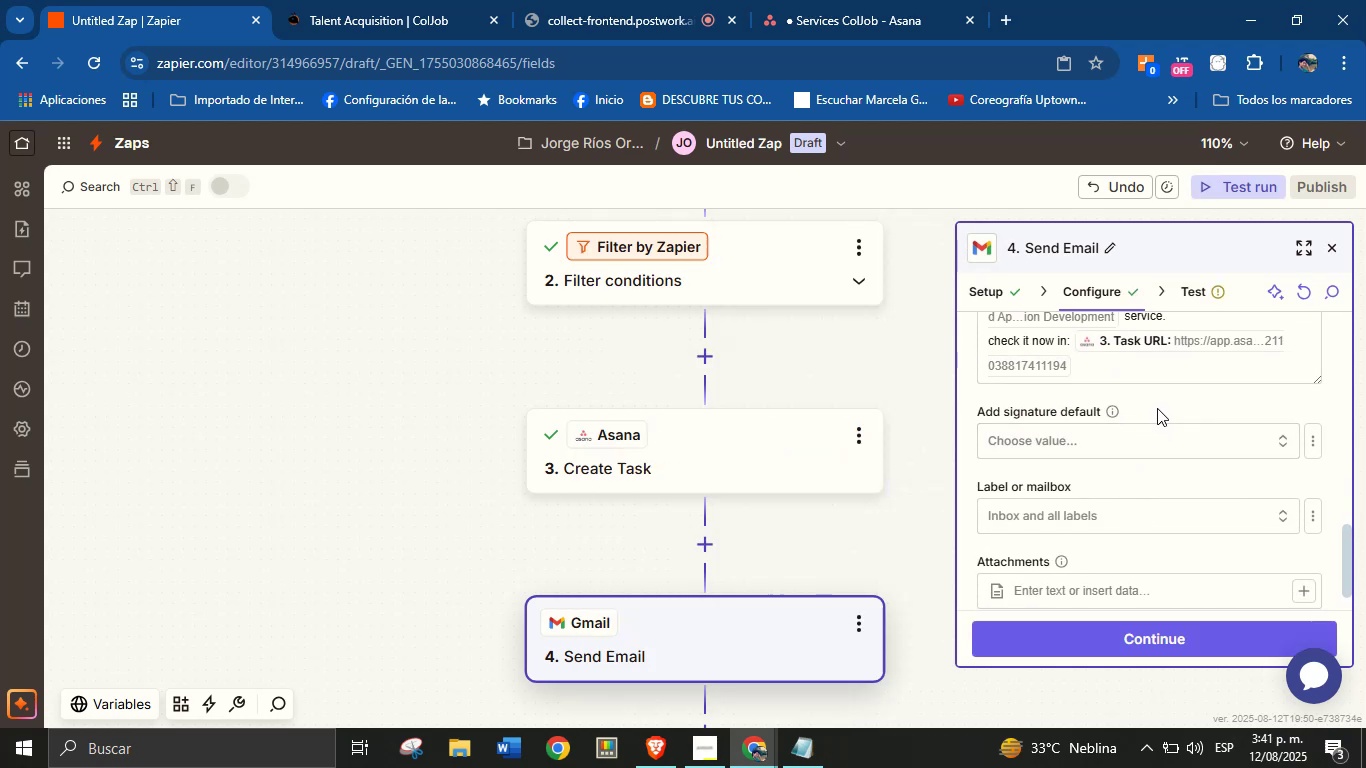 
scroll: coordinate [1154, 412], scroll_direction: down, amount: 1.0
 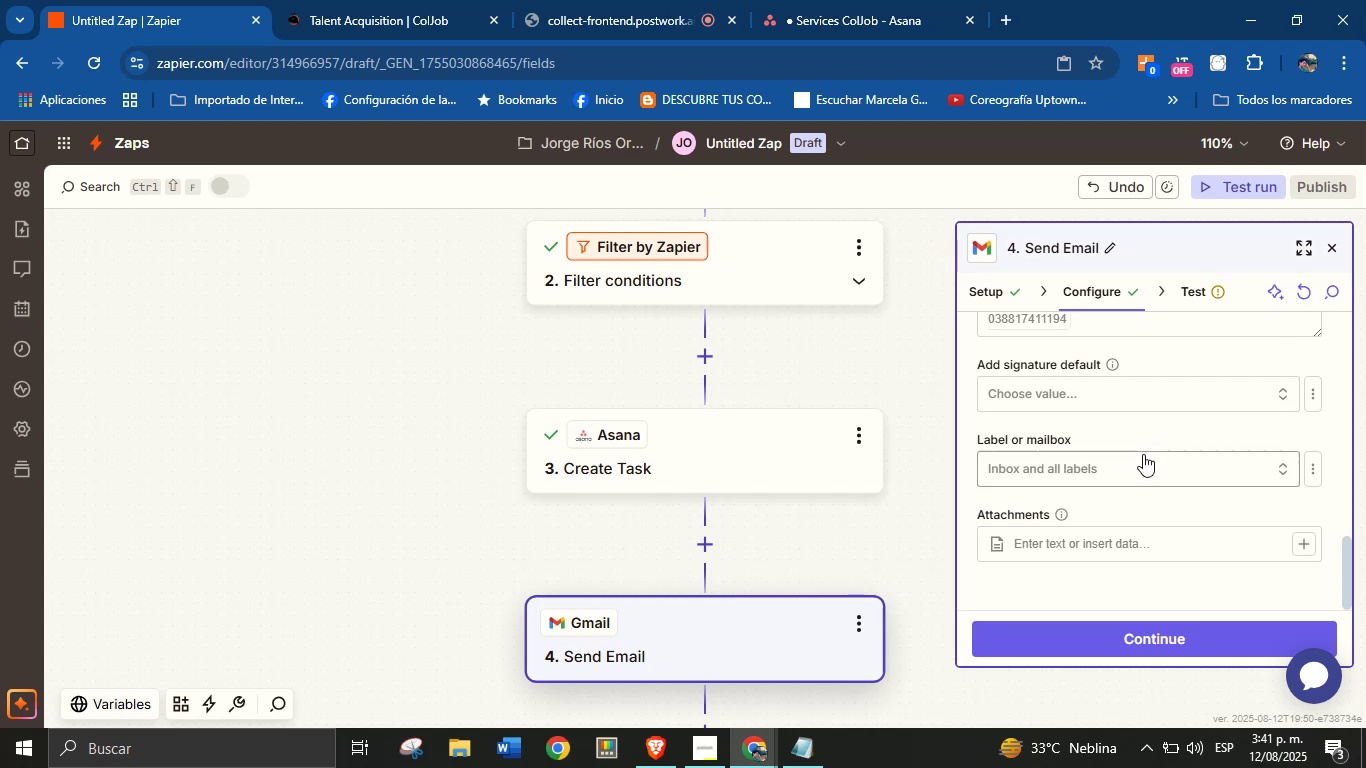 
scroll: coordinate [1143, 454], scroll_direction: up, amount: 1.0
 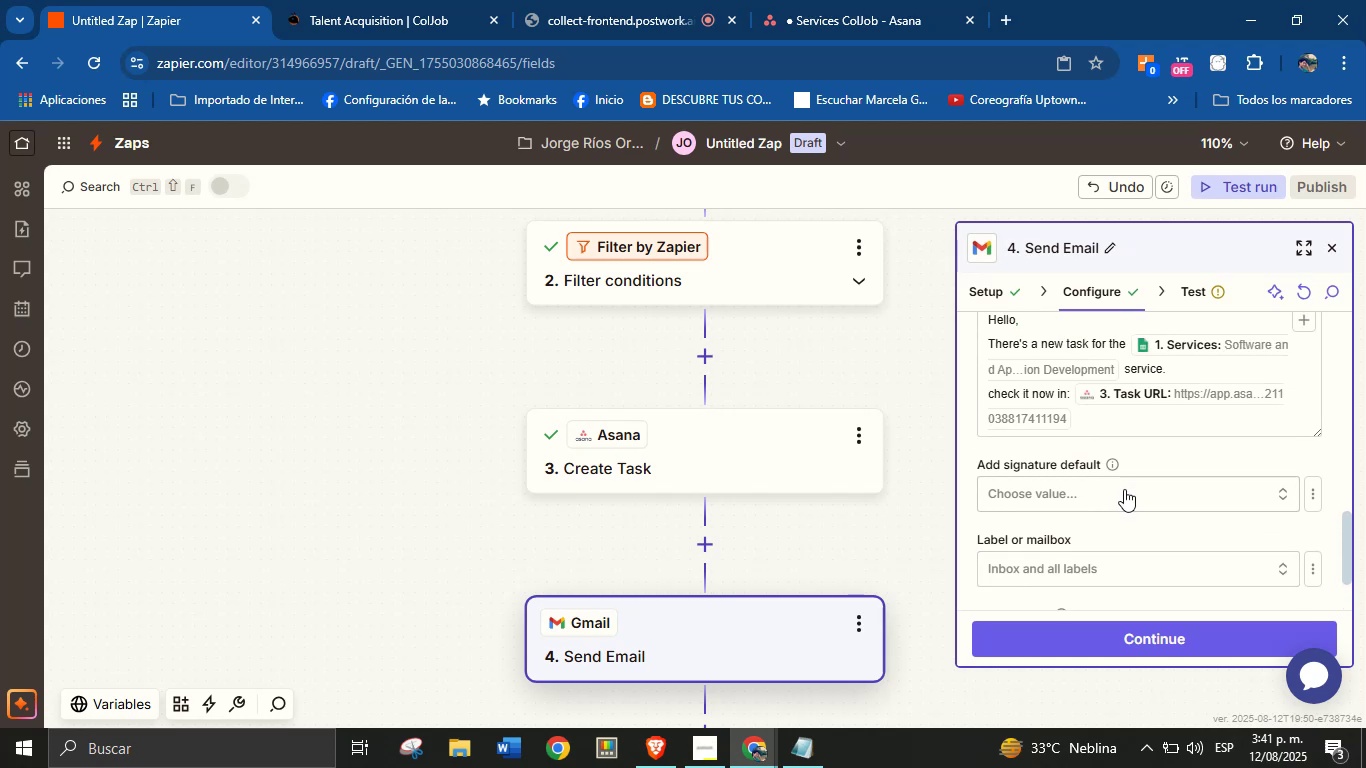 
left_click([1119, 501])
 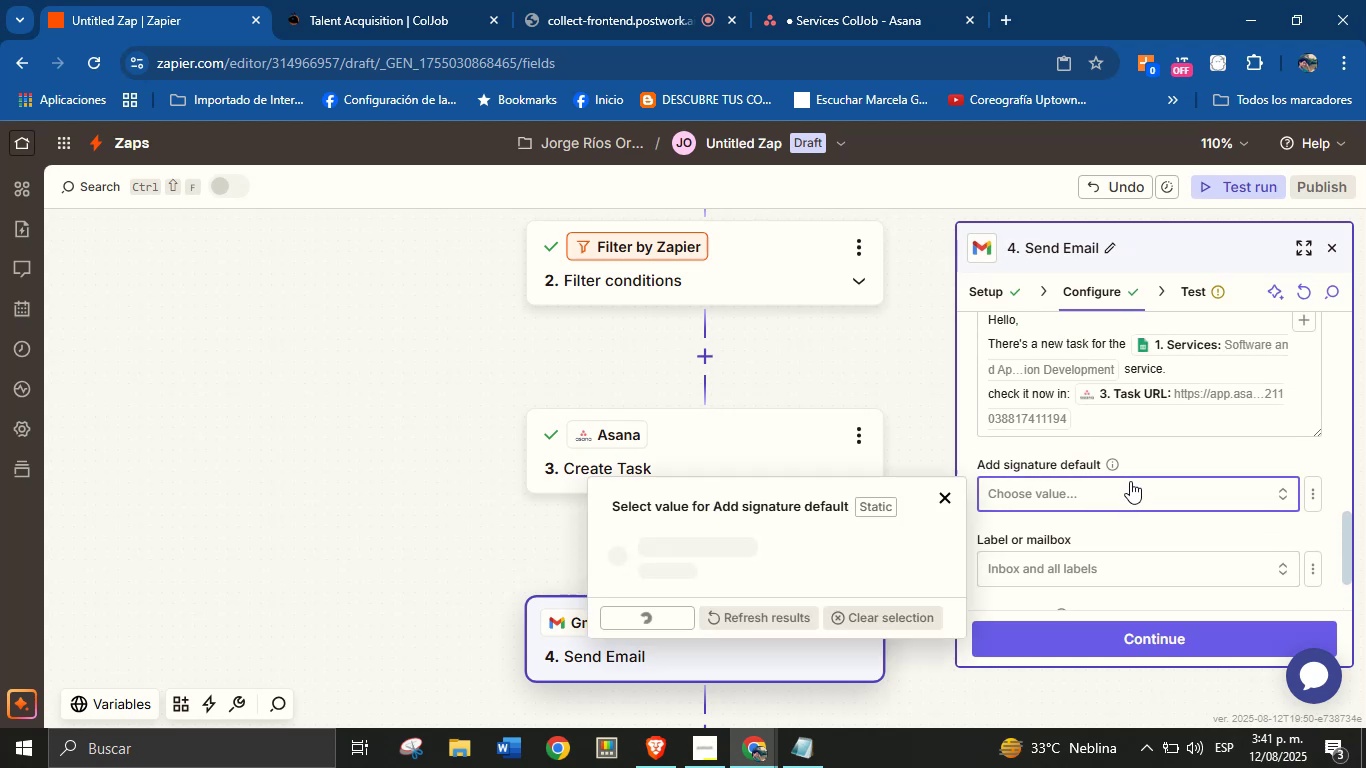 
left_click([1155, 455])
 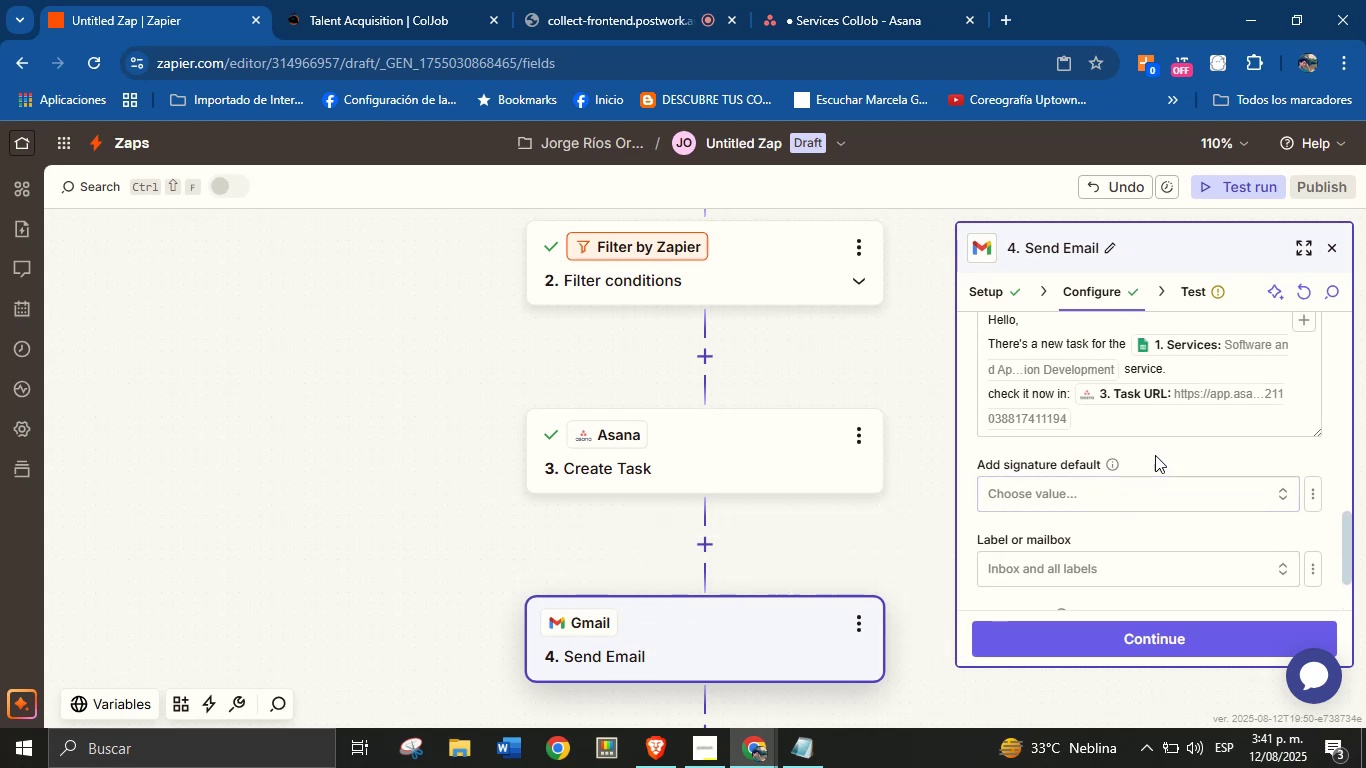 
scroll: coordinate [1155, 462], scroll_direction: up, amount: 3.0
 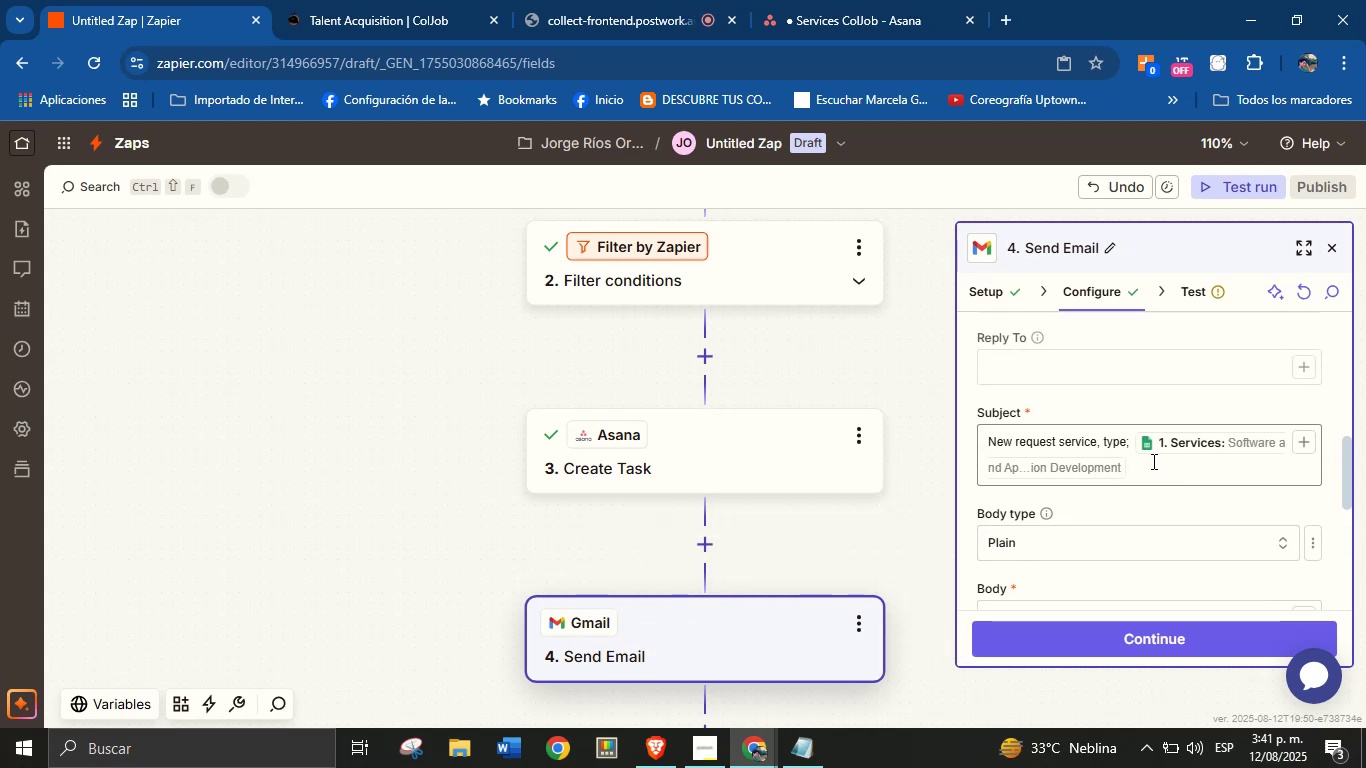 
scroll: coordinate [1140, 467], scroll_direction: down, amount: 15.0
 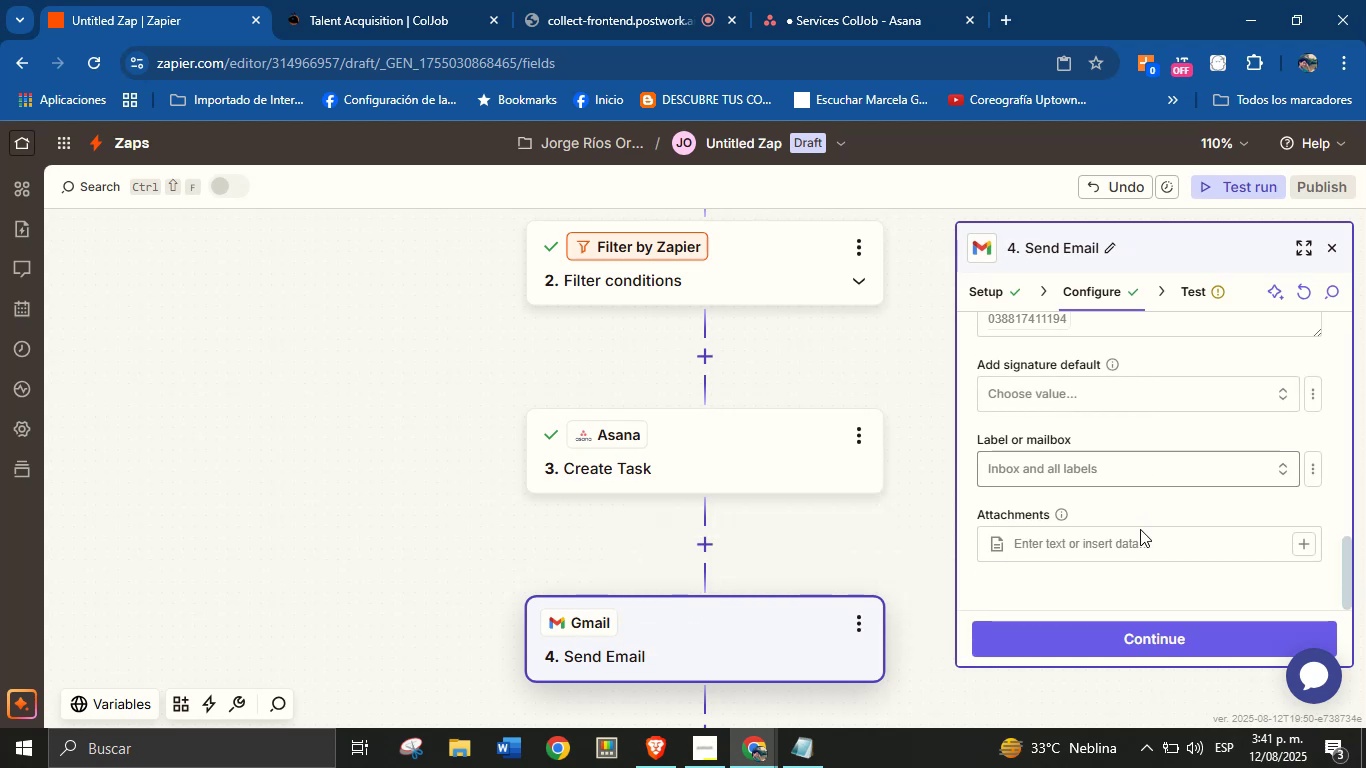 
scroll: coordinate [1153, 495], scroll_direction: none, amount: 0.0
 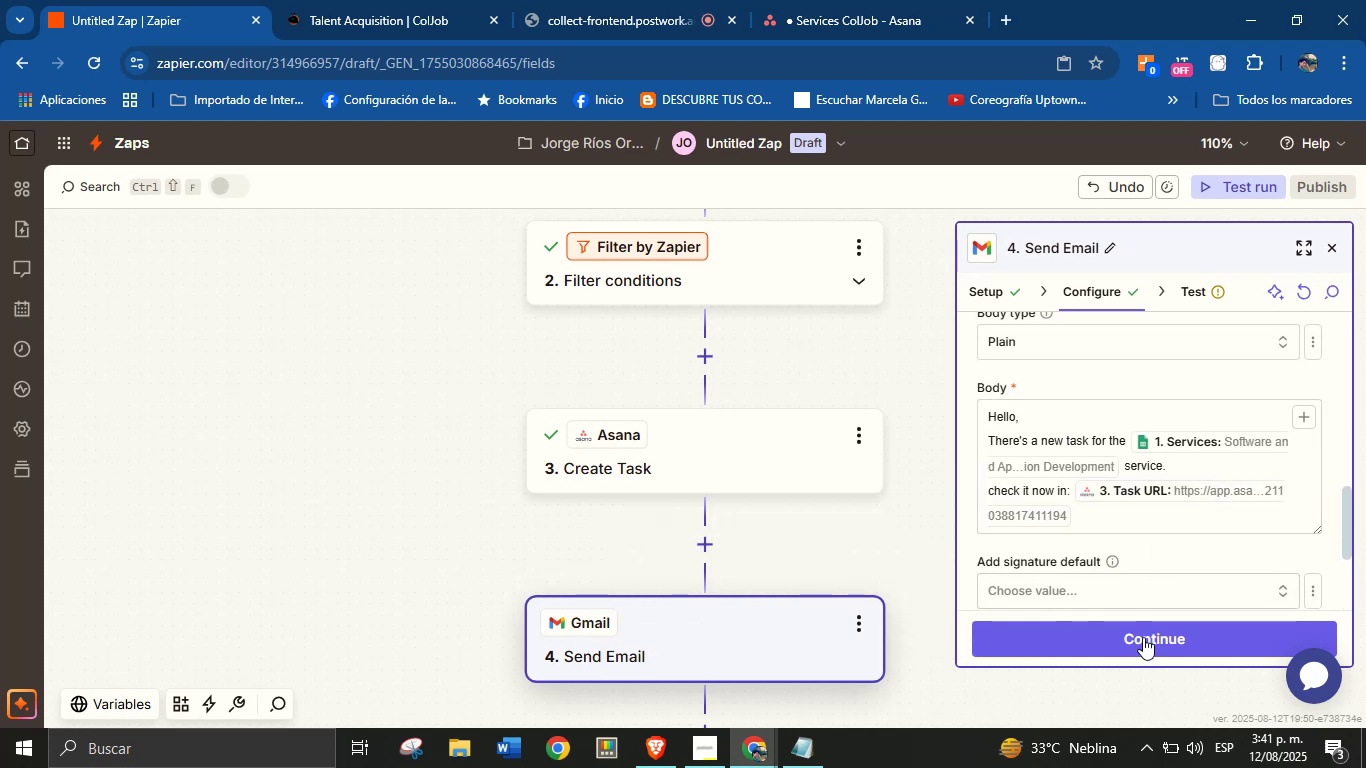 
left_click([1146, 638])
 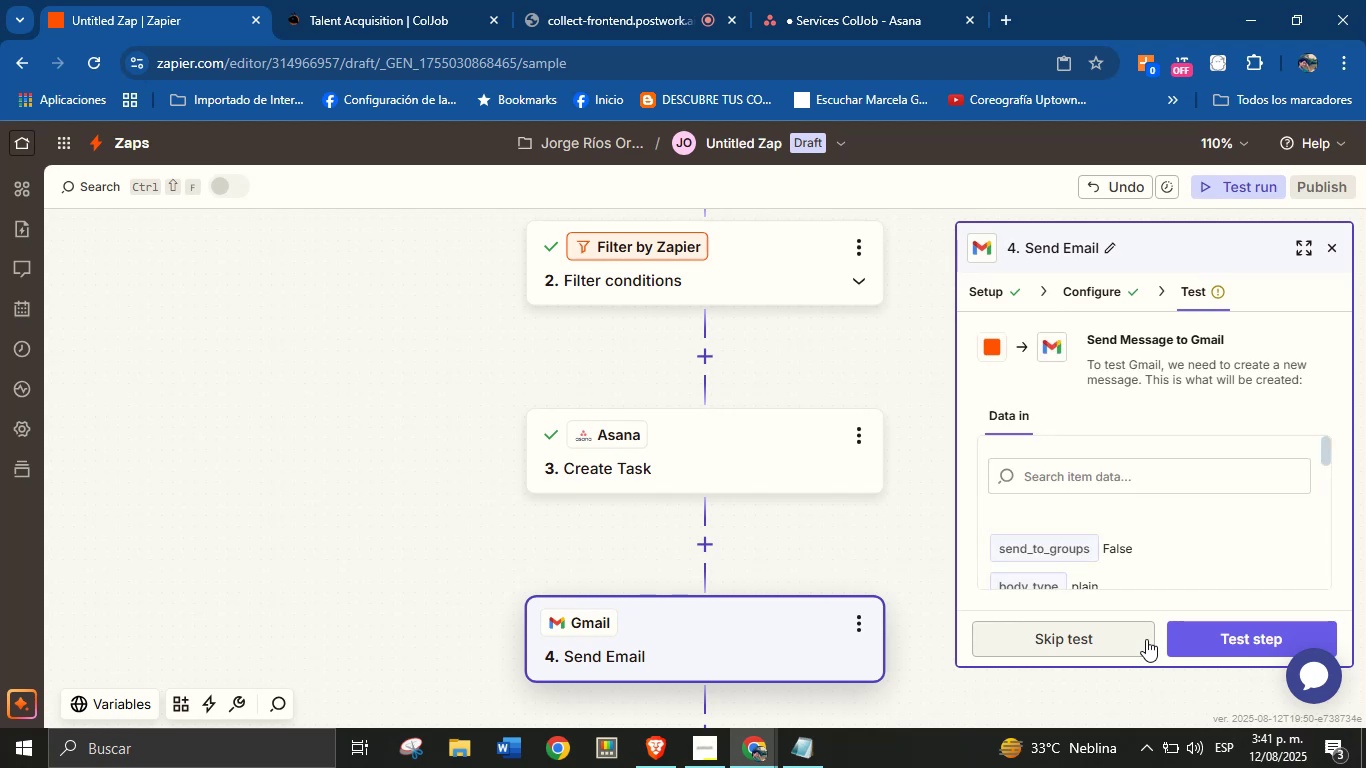 
scroll: coordinate [1173, 508], scroll_direction: down, amount: 9.0
 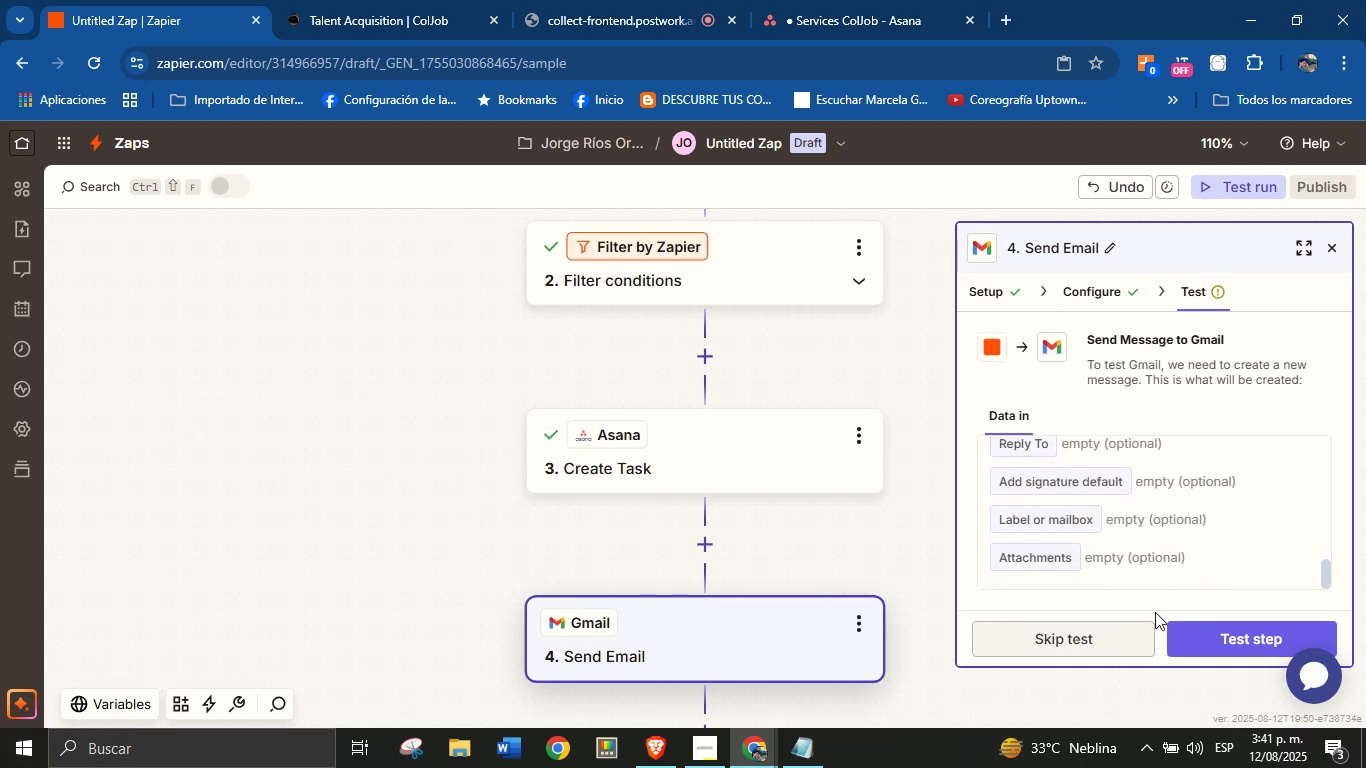 
wait(9.99)
 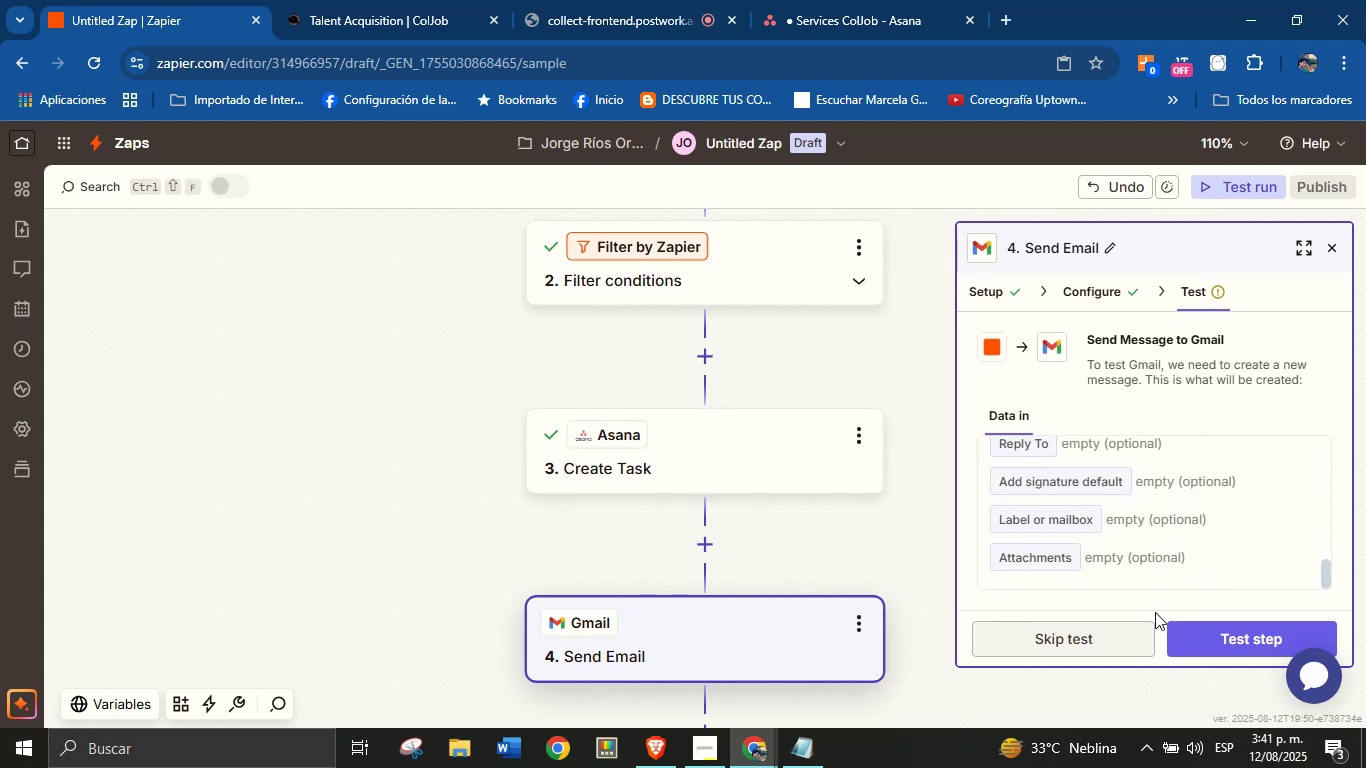 
left_click([1226, 646])
 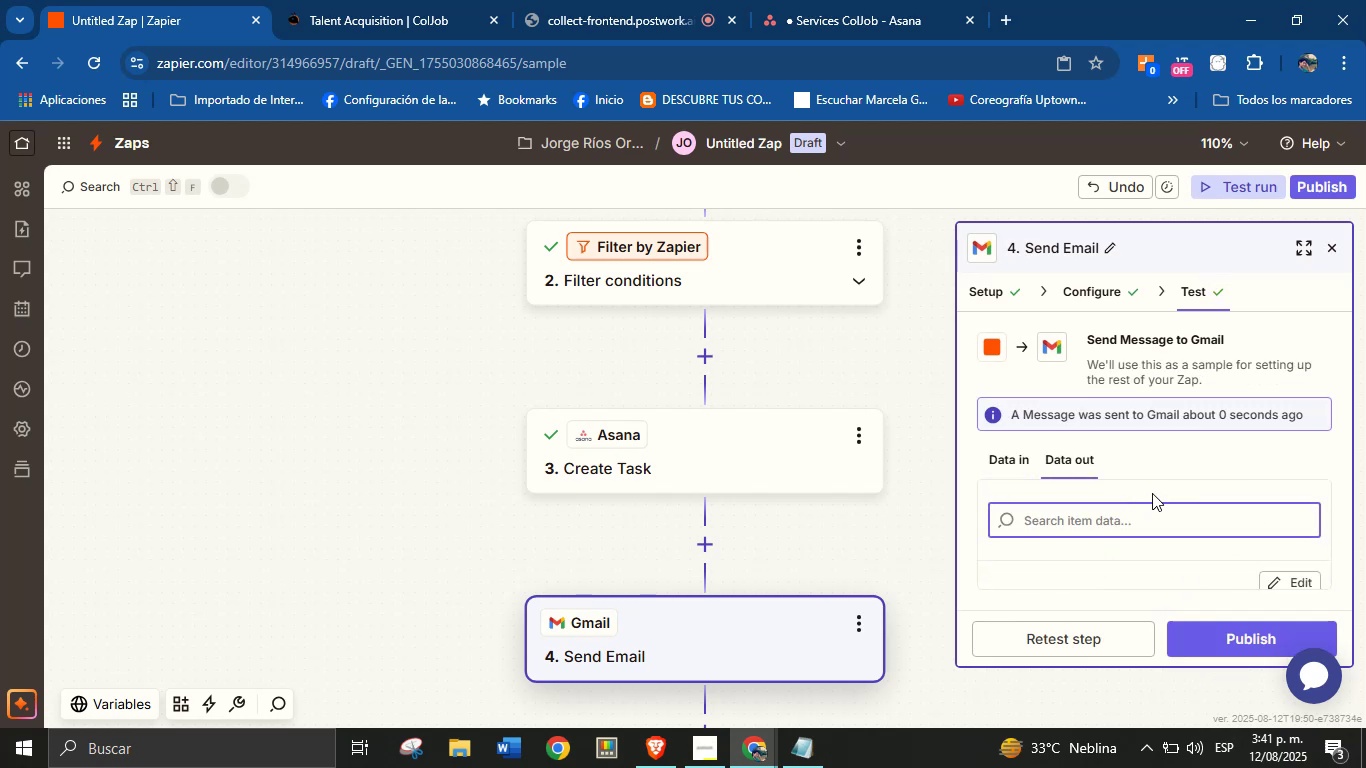 
scroll: coordinate [729, 607], scroll_direction: down, amount: 2.0
 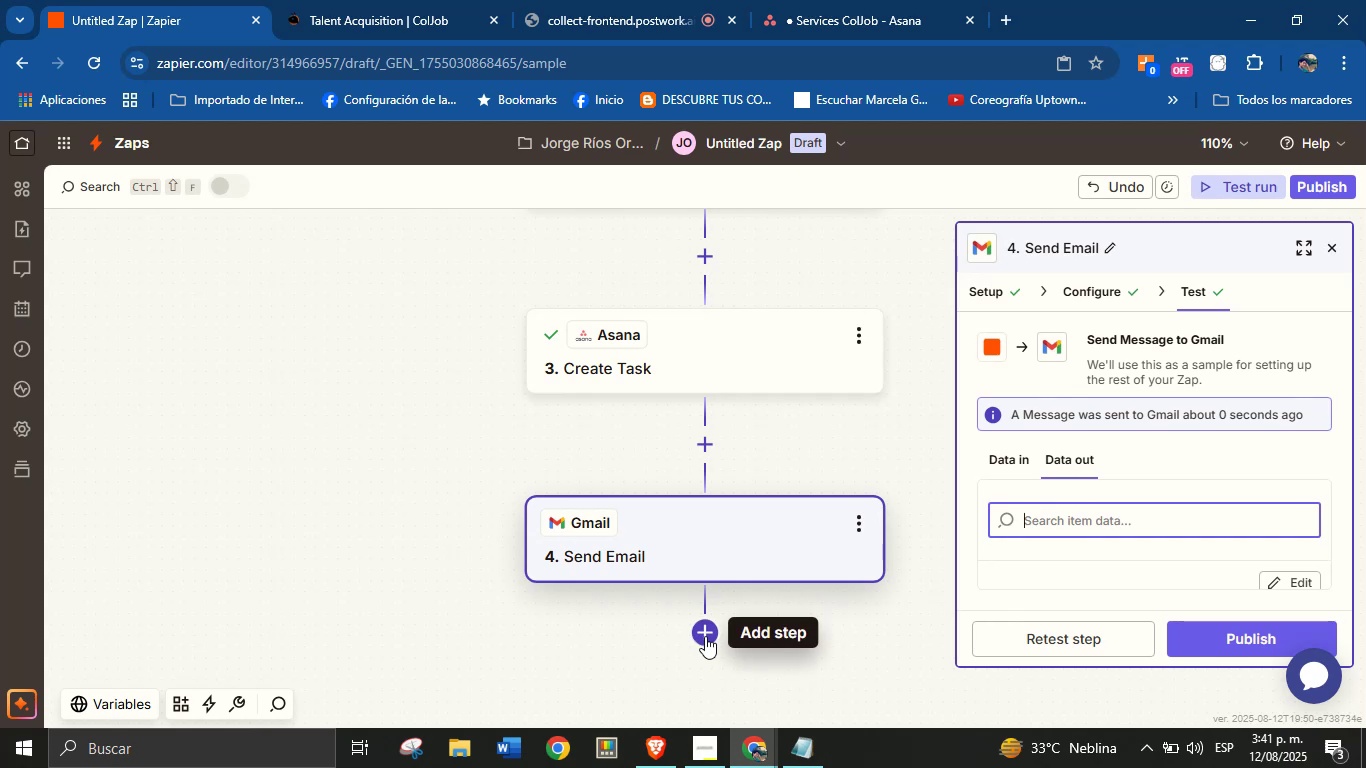 
left_click([705, 636])
 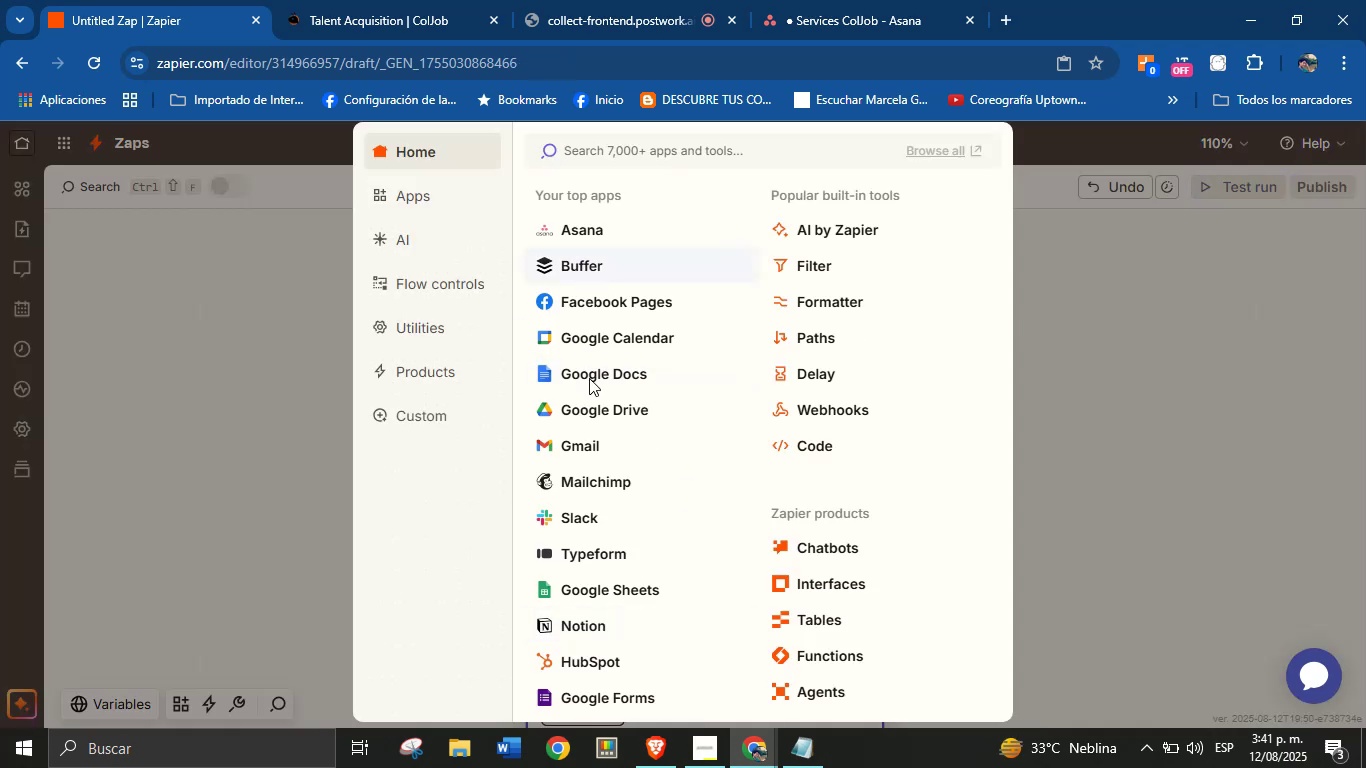 
left_click([594, 452])
 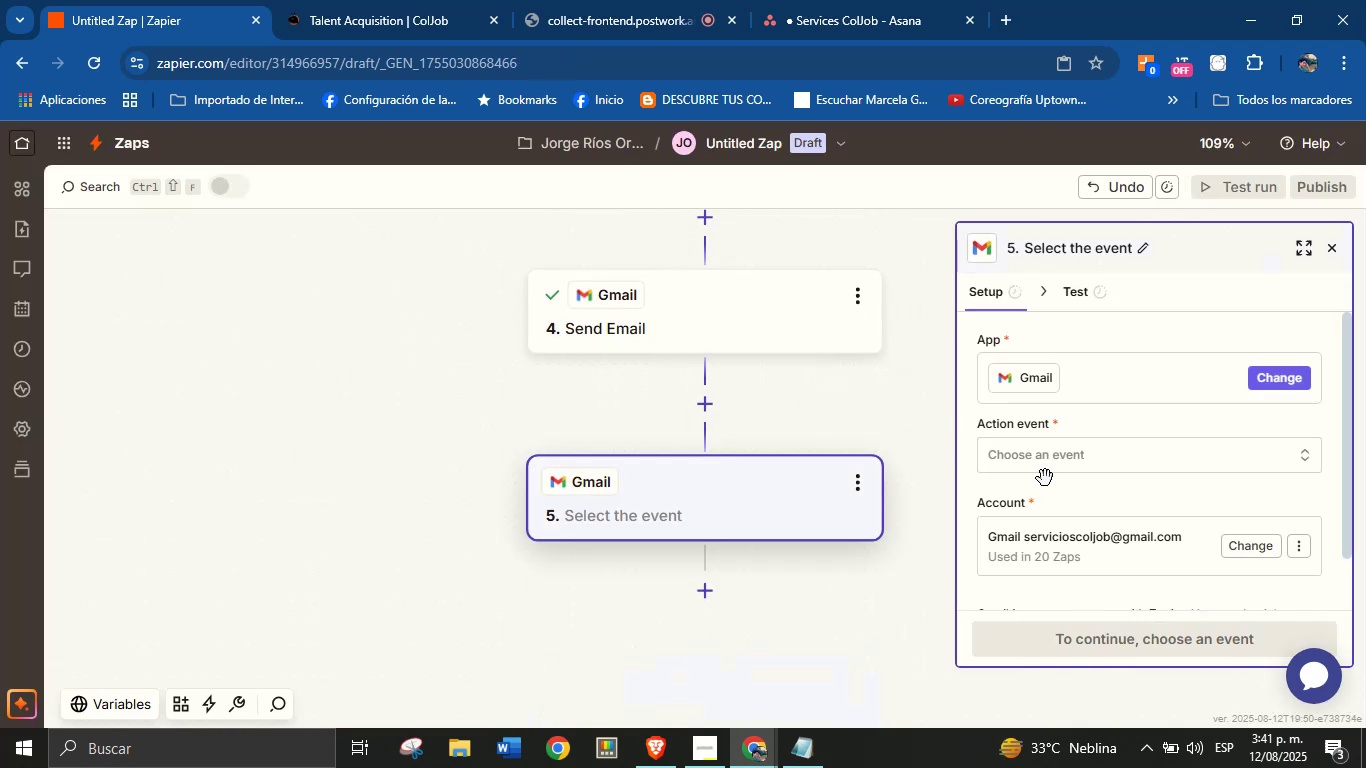 
left_click([1067, 461])
 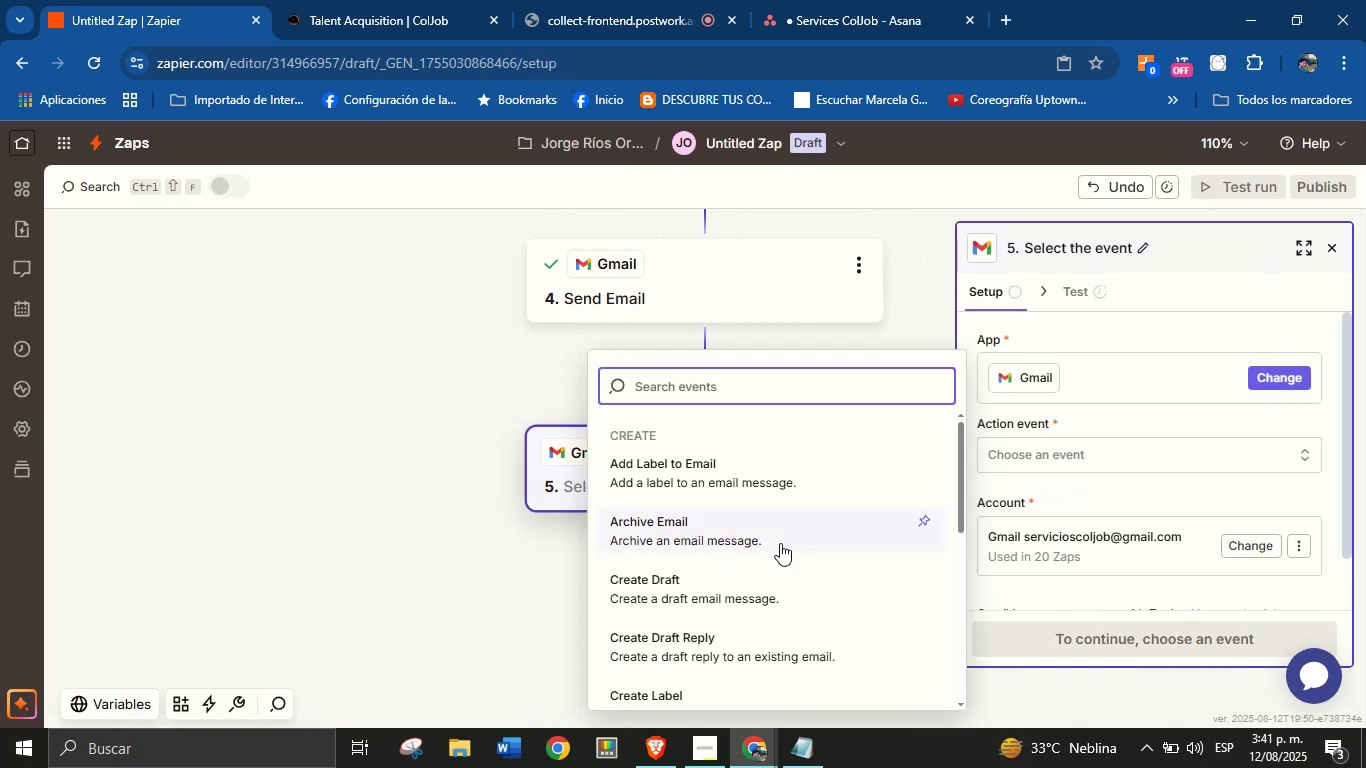 
wait(8.15)
 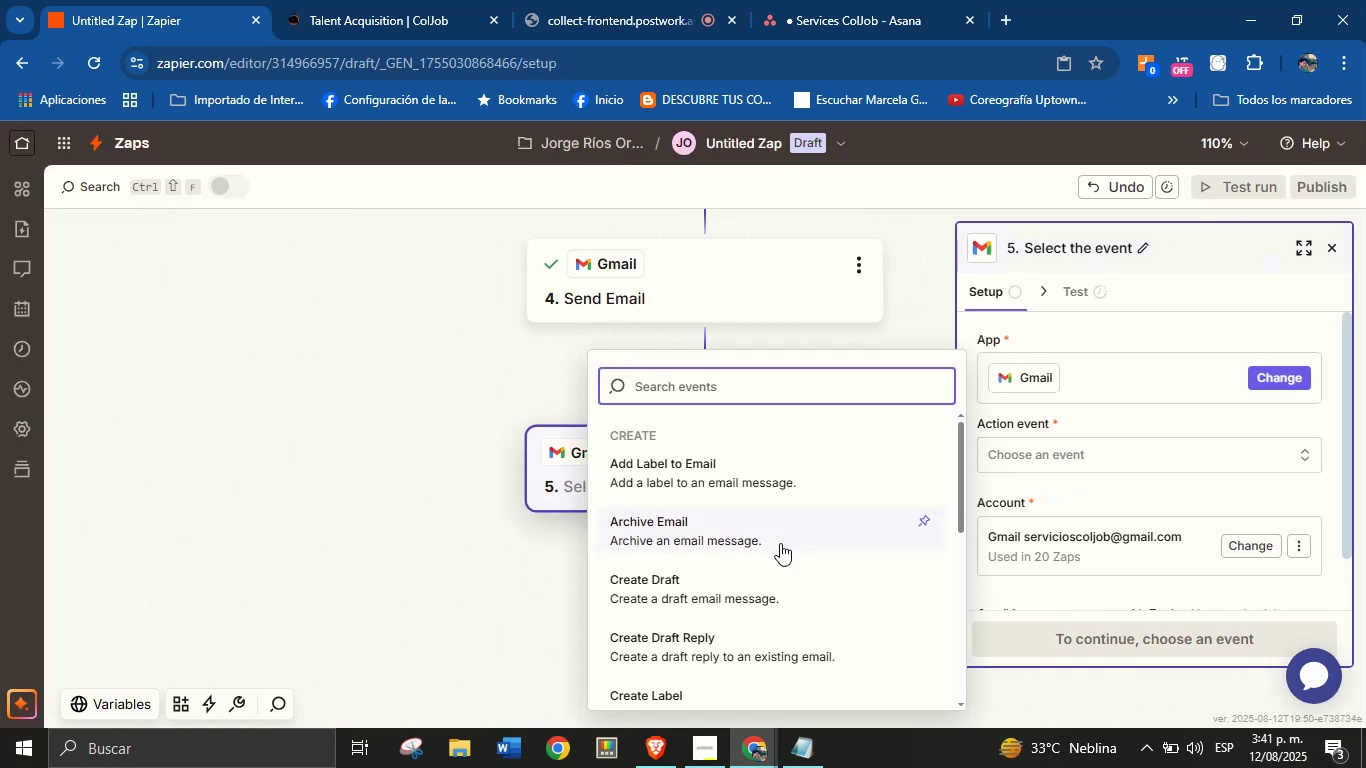 
type(send)
 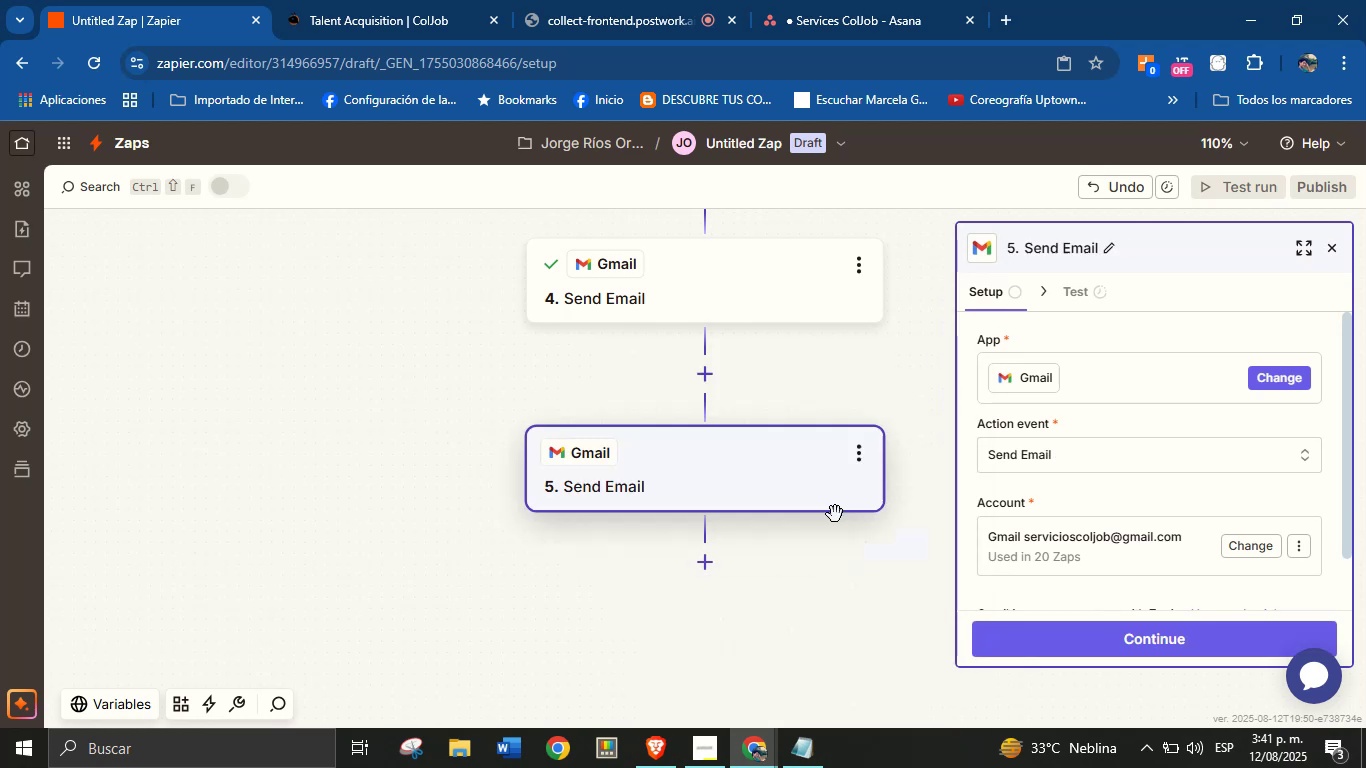 
scroll: coordinate [1105, 486], scroll_direction: down, amount: 1.0
 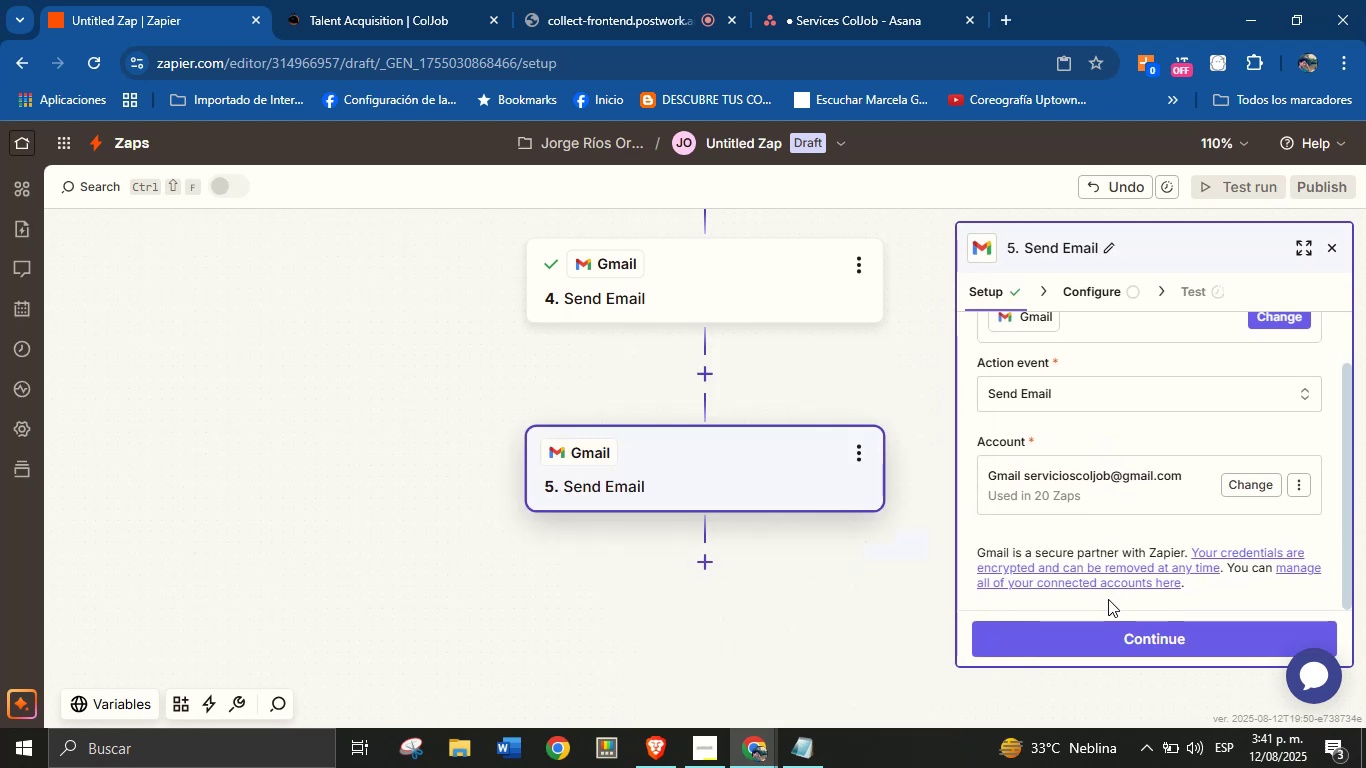 
left_click([1106, 643])
 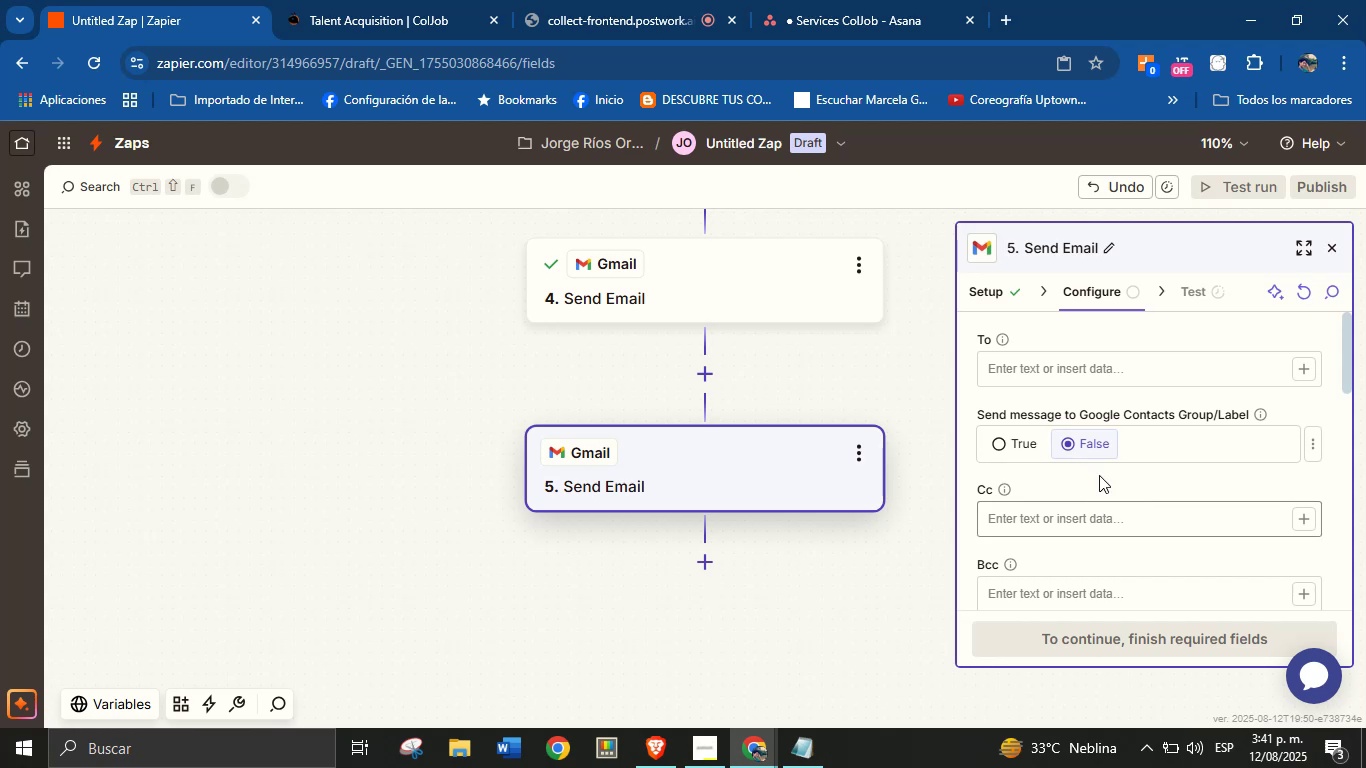 
left_click([1181, 366])
 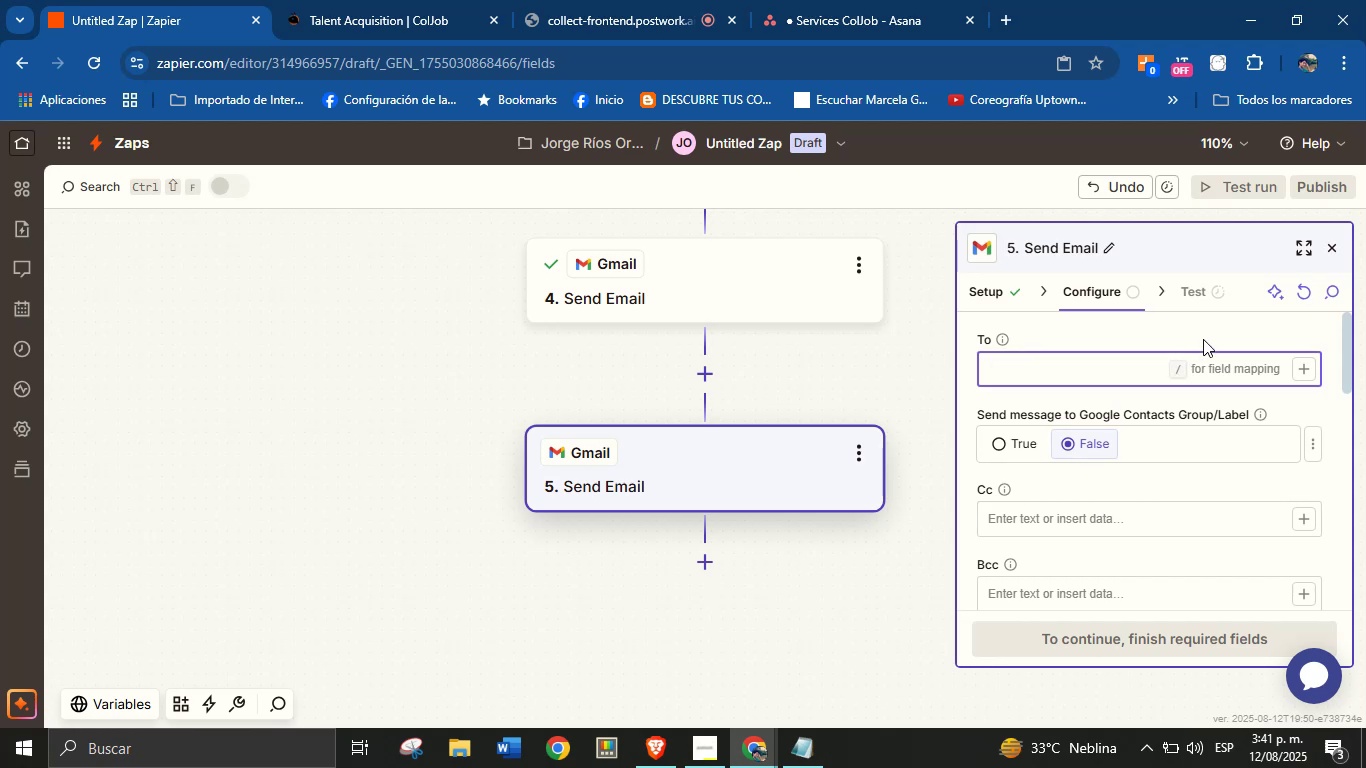 
left_click([1304, 370])
 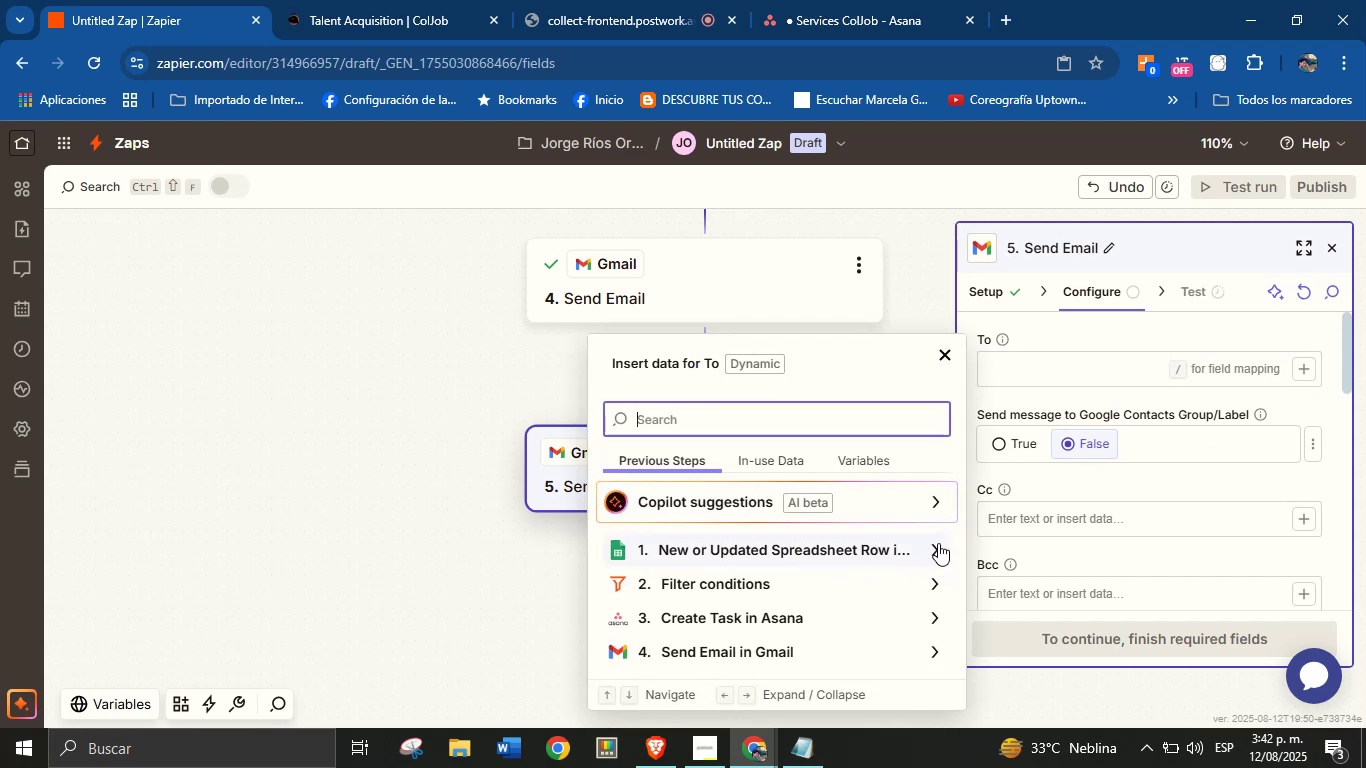 
wait(8.46)
 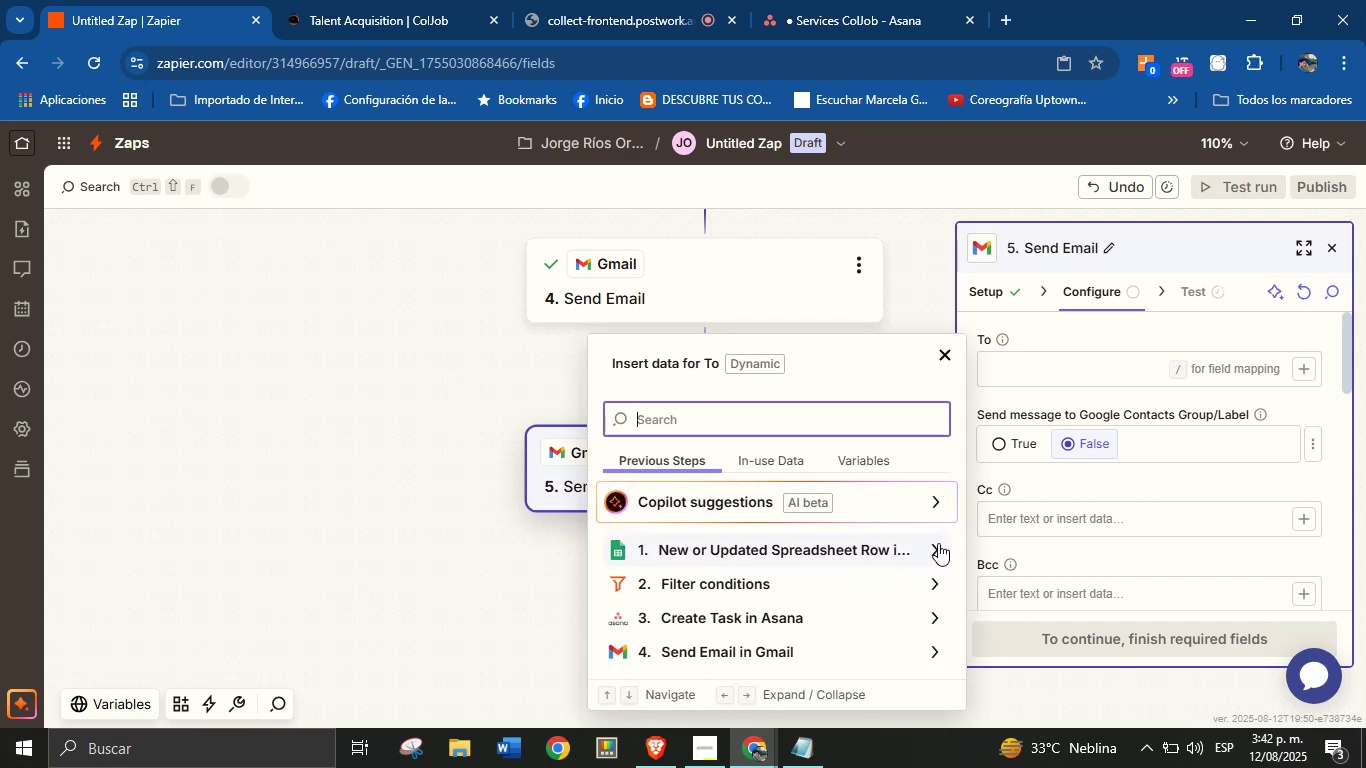 
left_click([931, 551])
 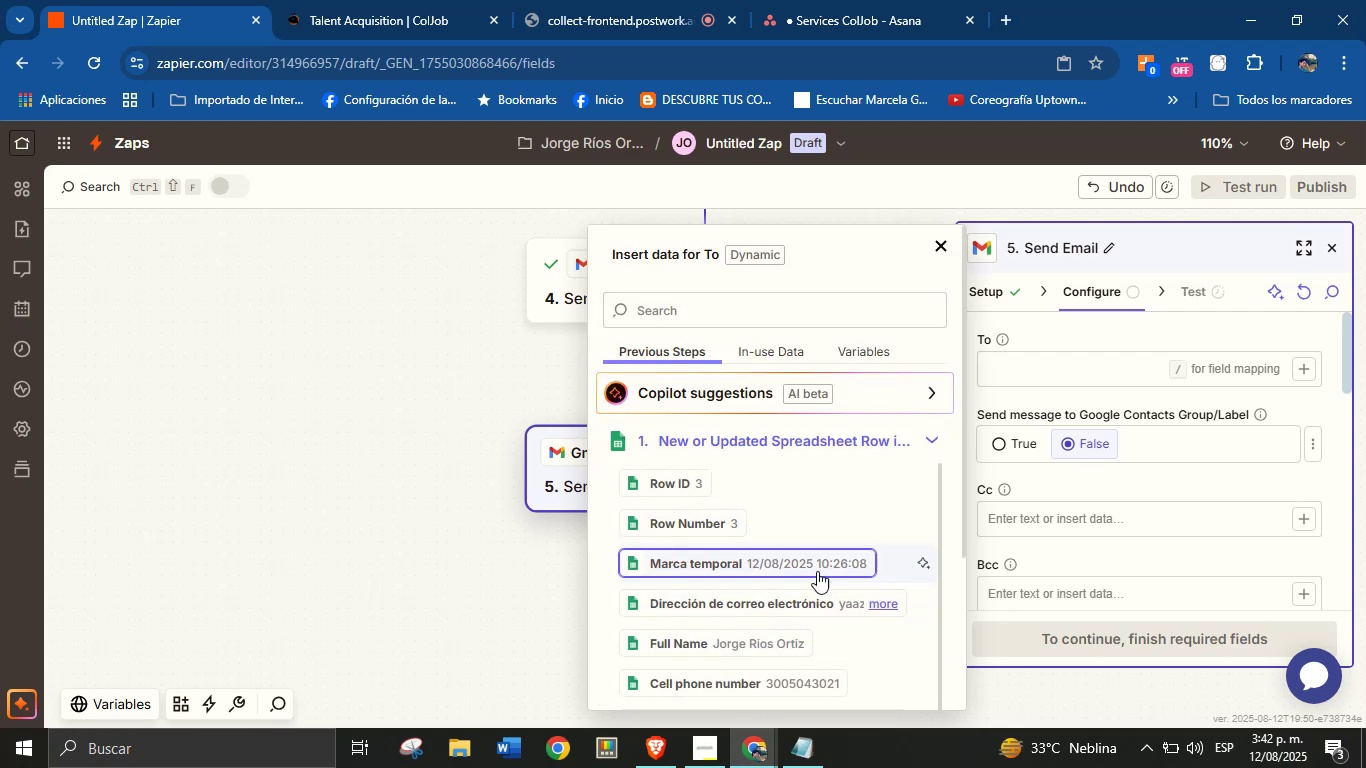 
wait(5.75)
 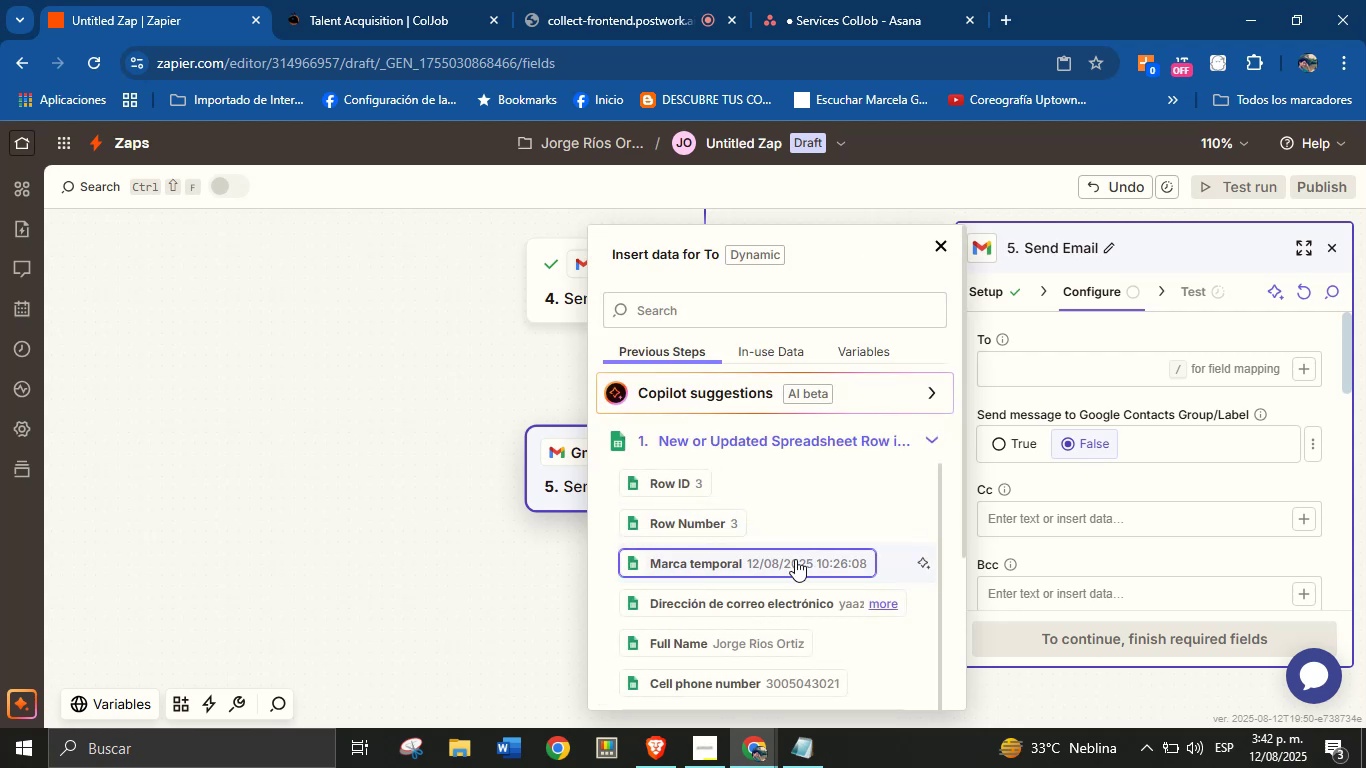 
left_click([816, 597])
 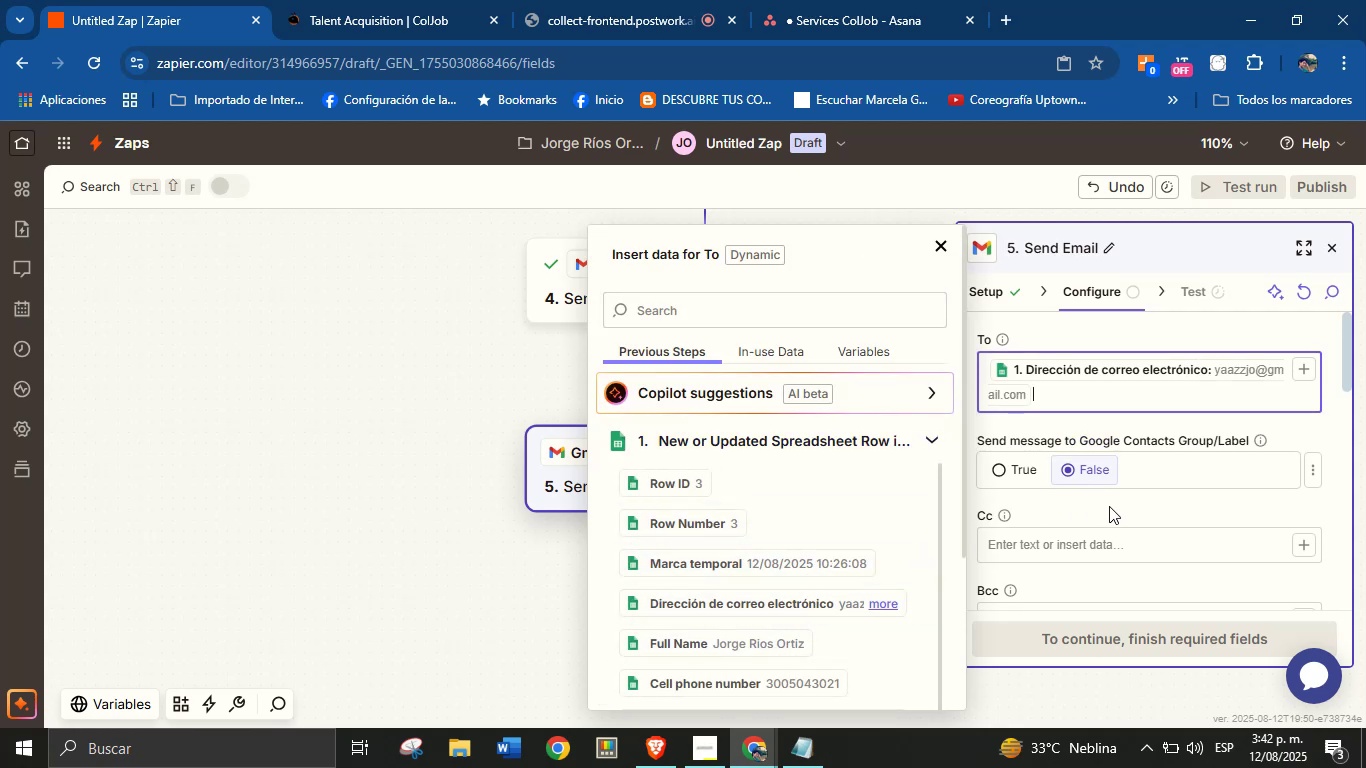 
left_click([1123, 508])
 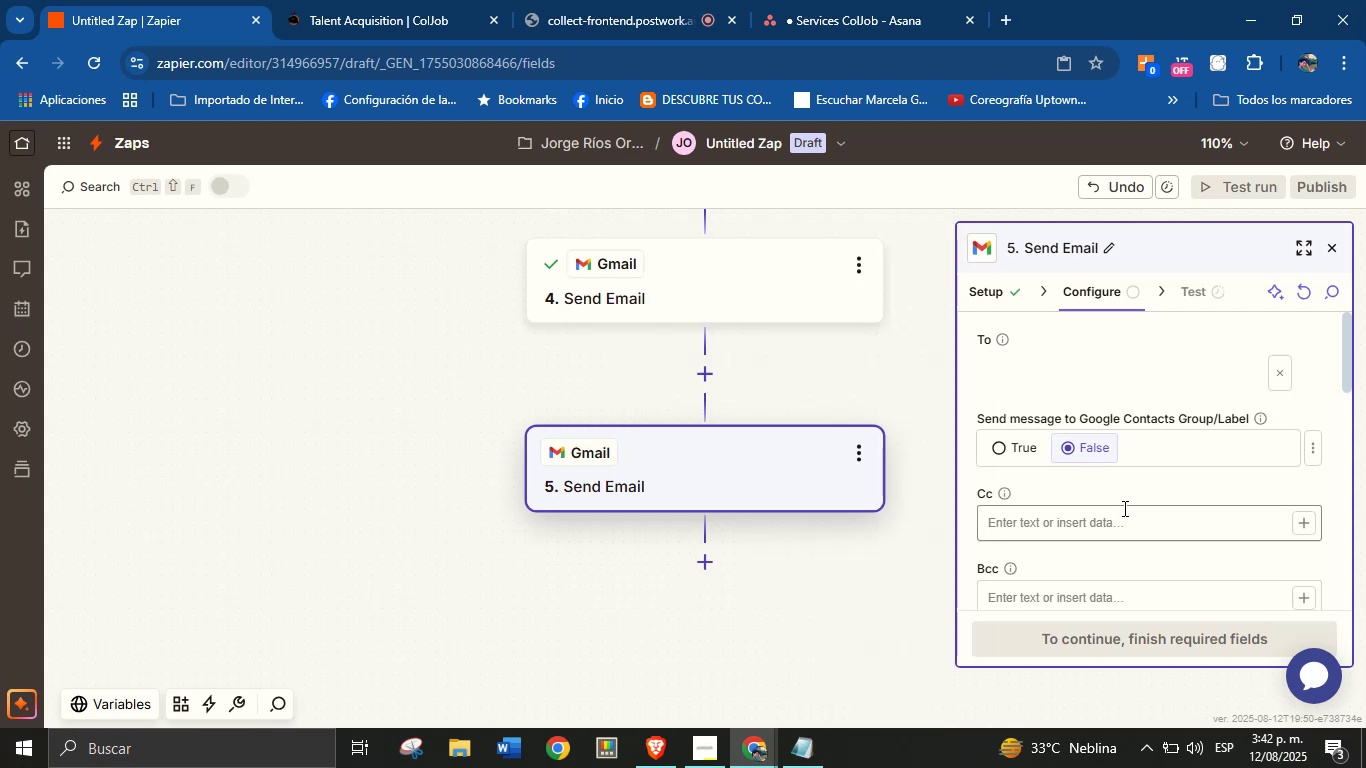 
scroll: coordinate [1147, 507], scroll_direction: down, amount: 2.0
 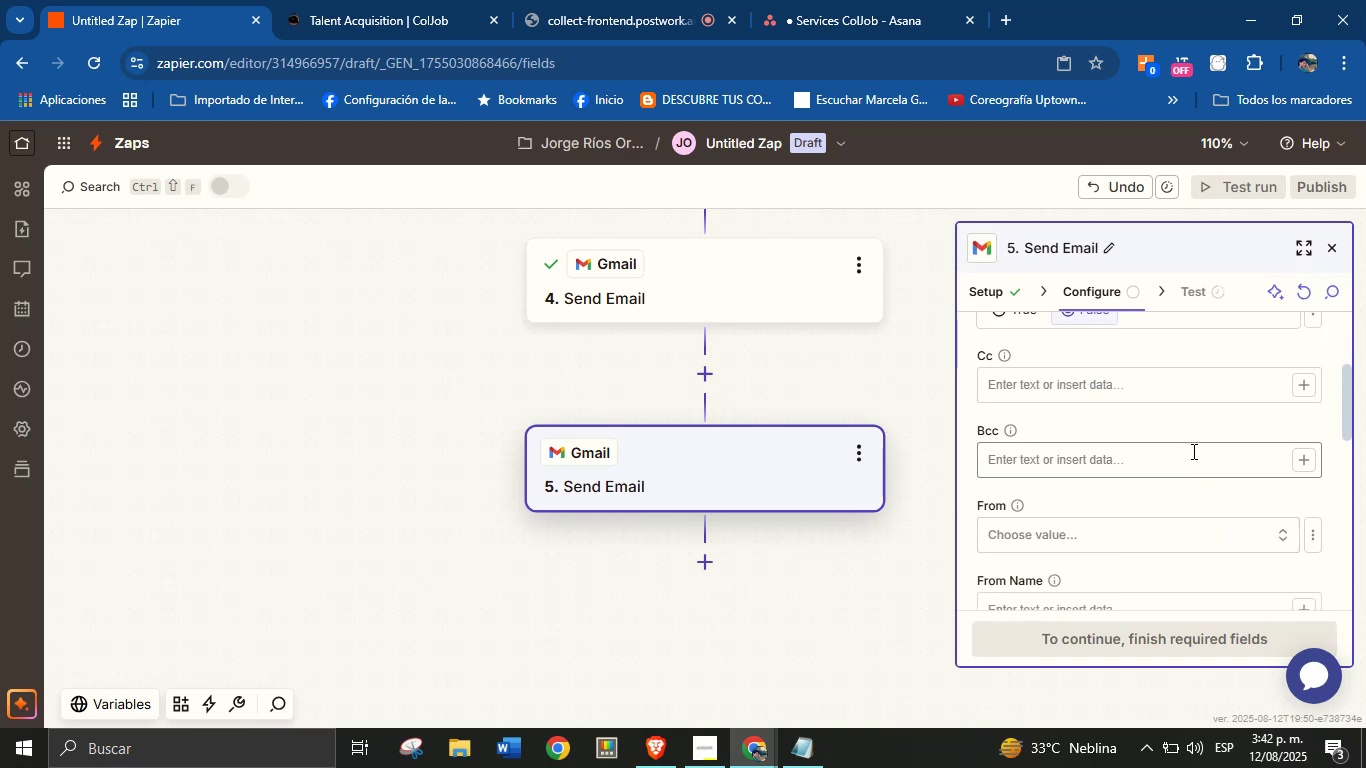 
left_click([1177, 527])
 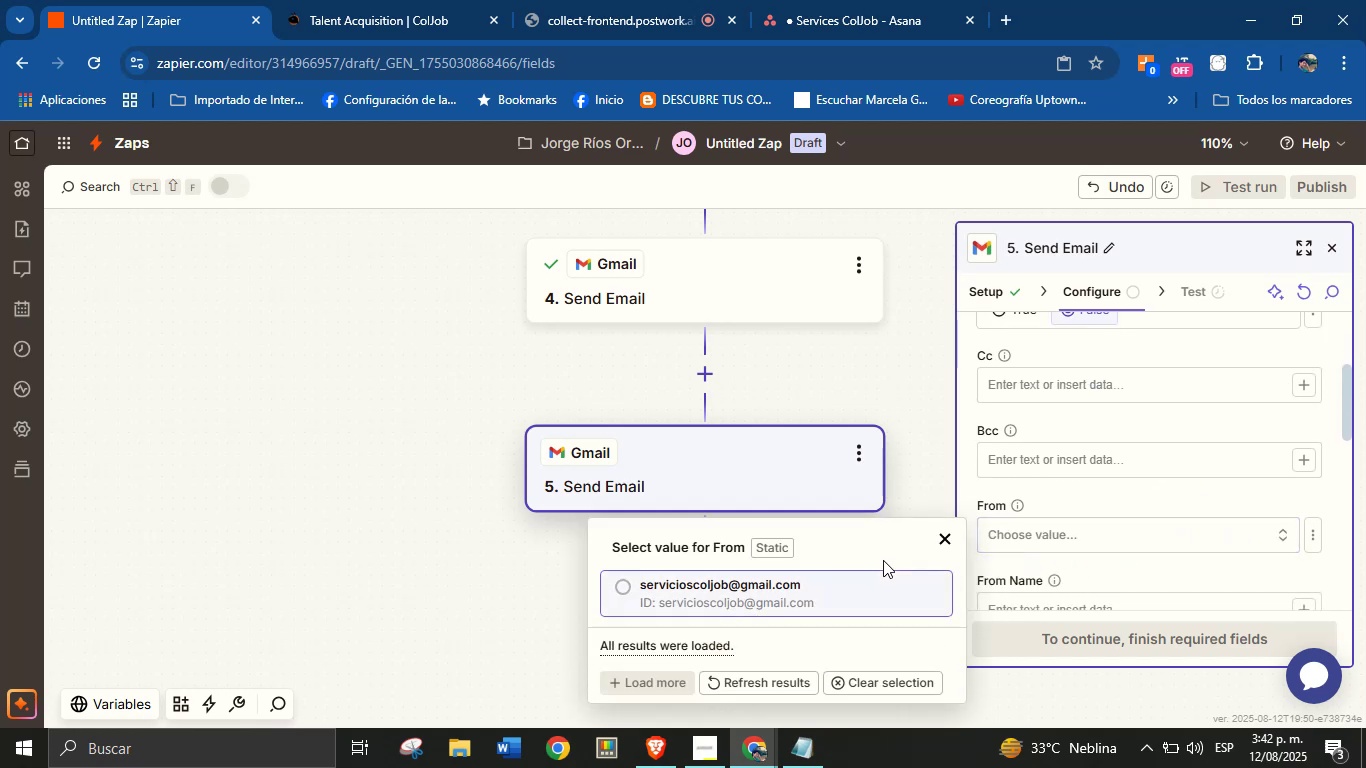 
left_click([807, 601])
 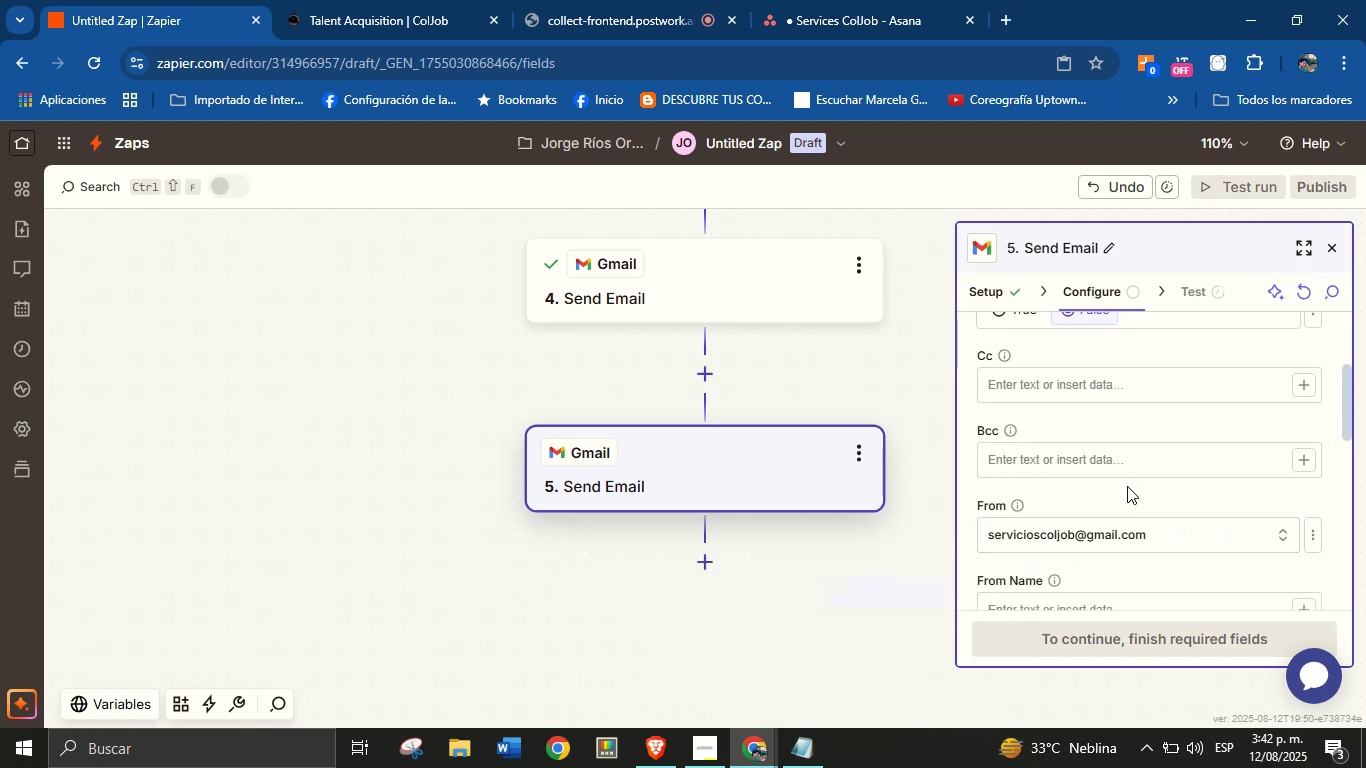 
left_click([1124, 490])
 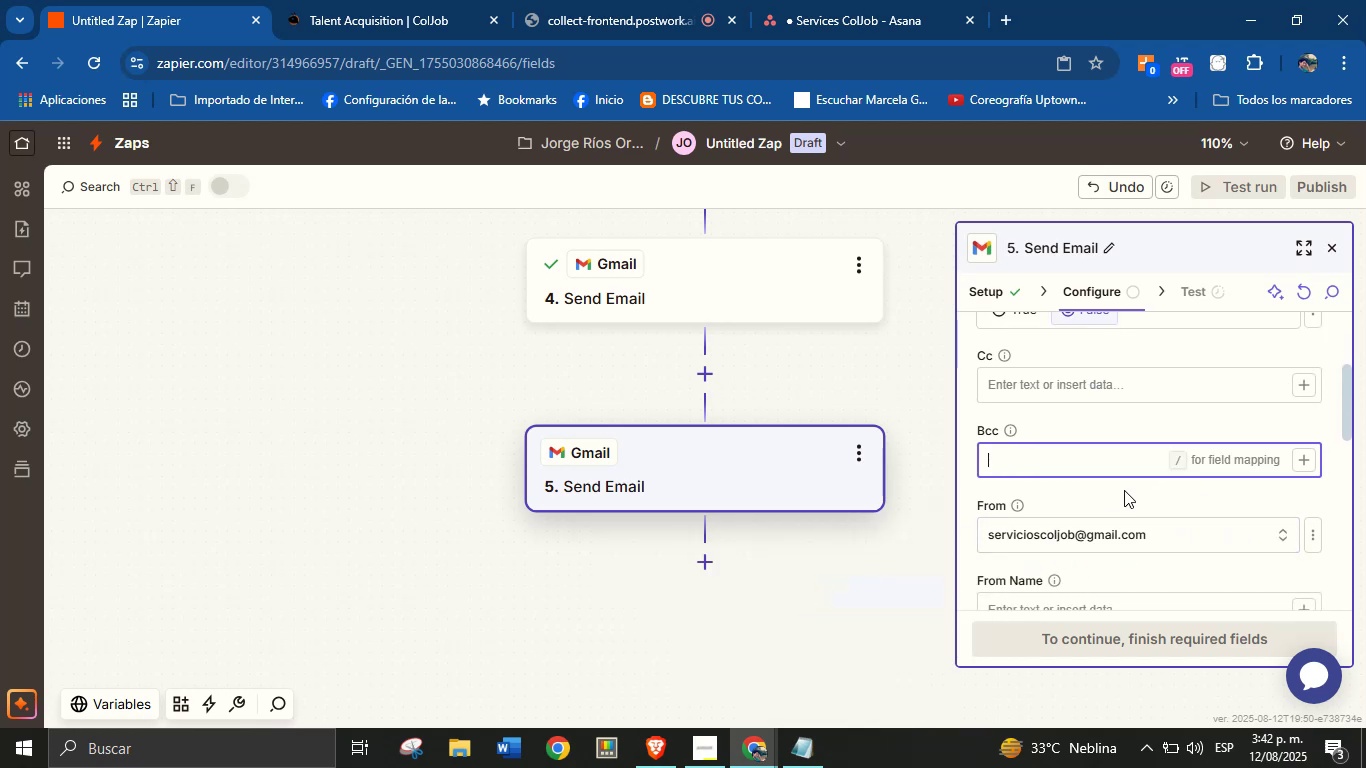 
left_click([1123, 496])
 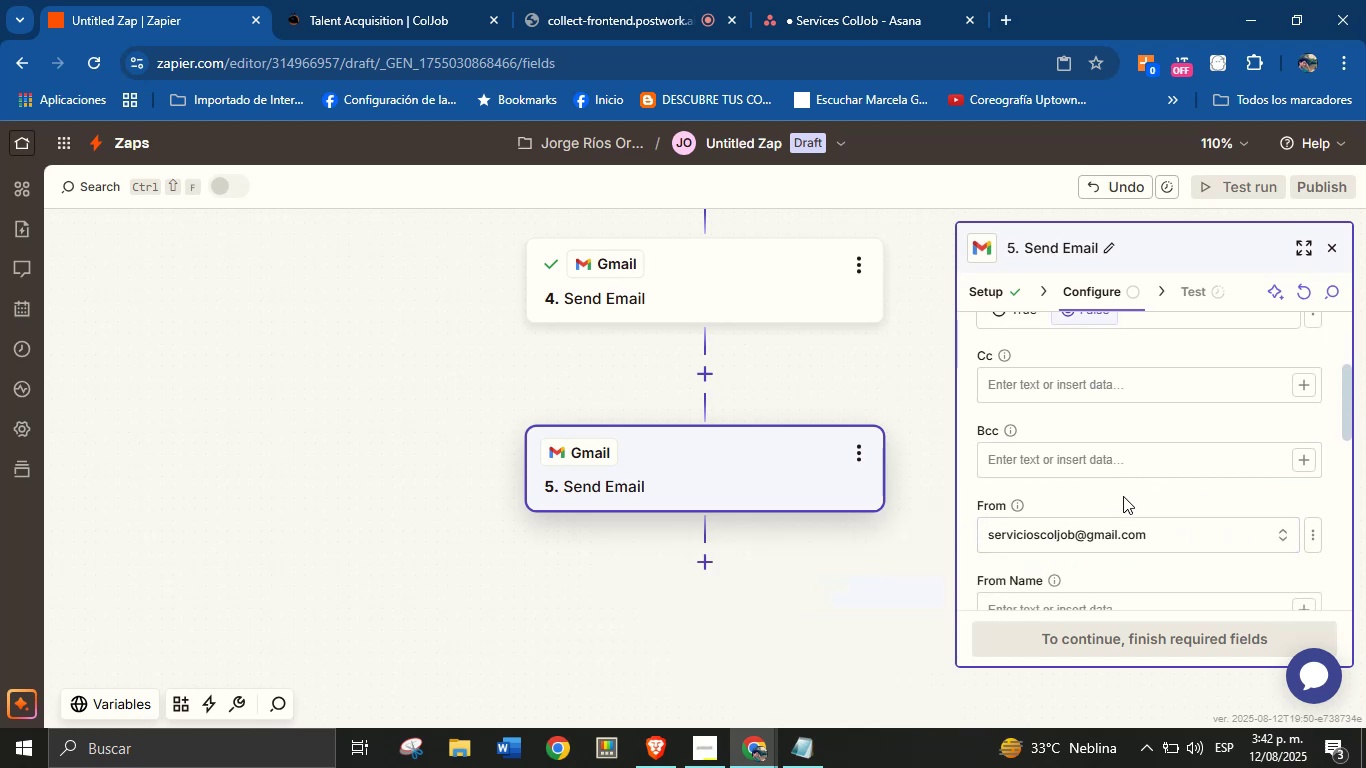 
scroll: coordinate [1123, 496], scroll_direction: down, amount: 1.0
 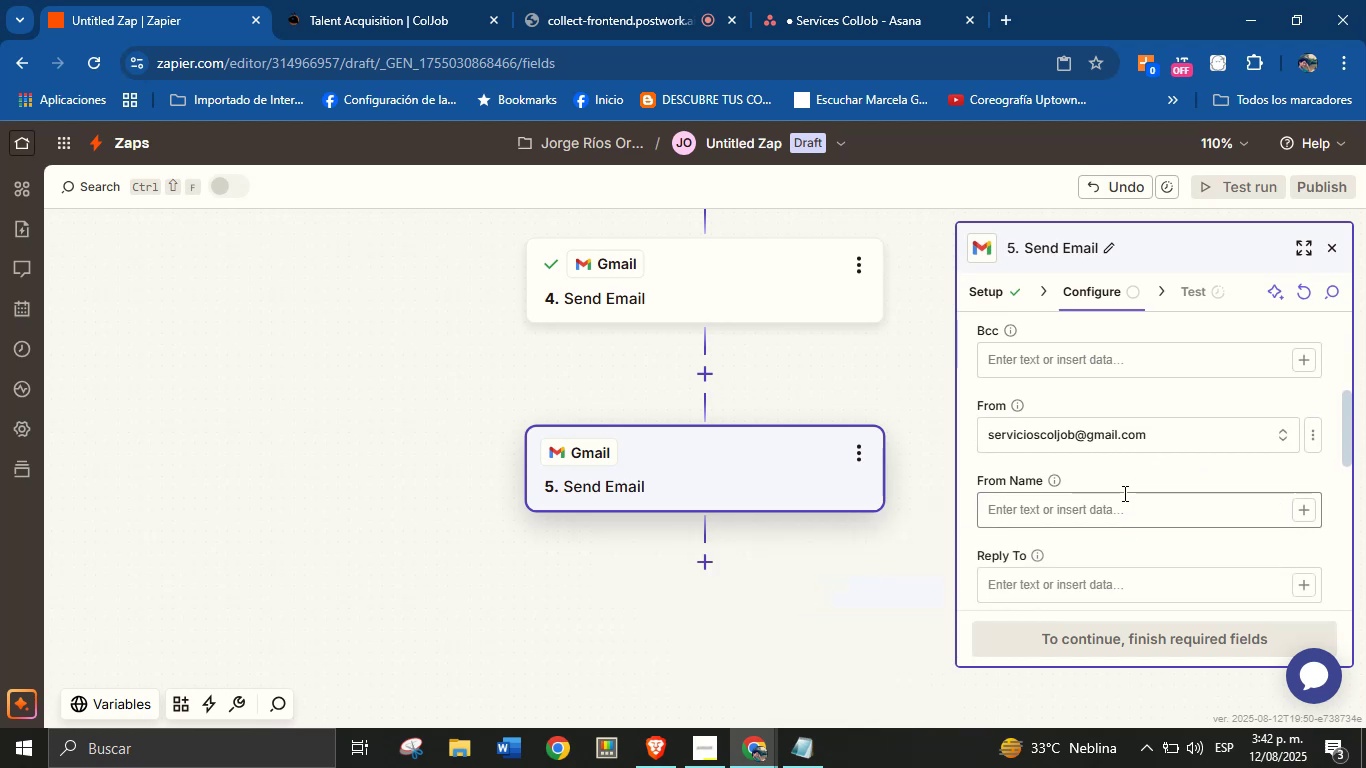 
left_click([1123, 504])
 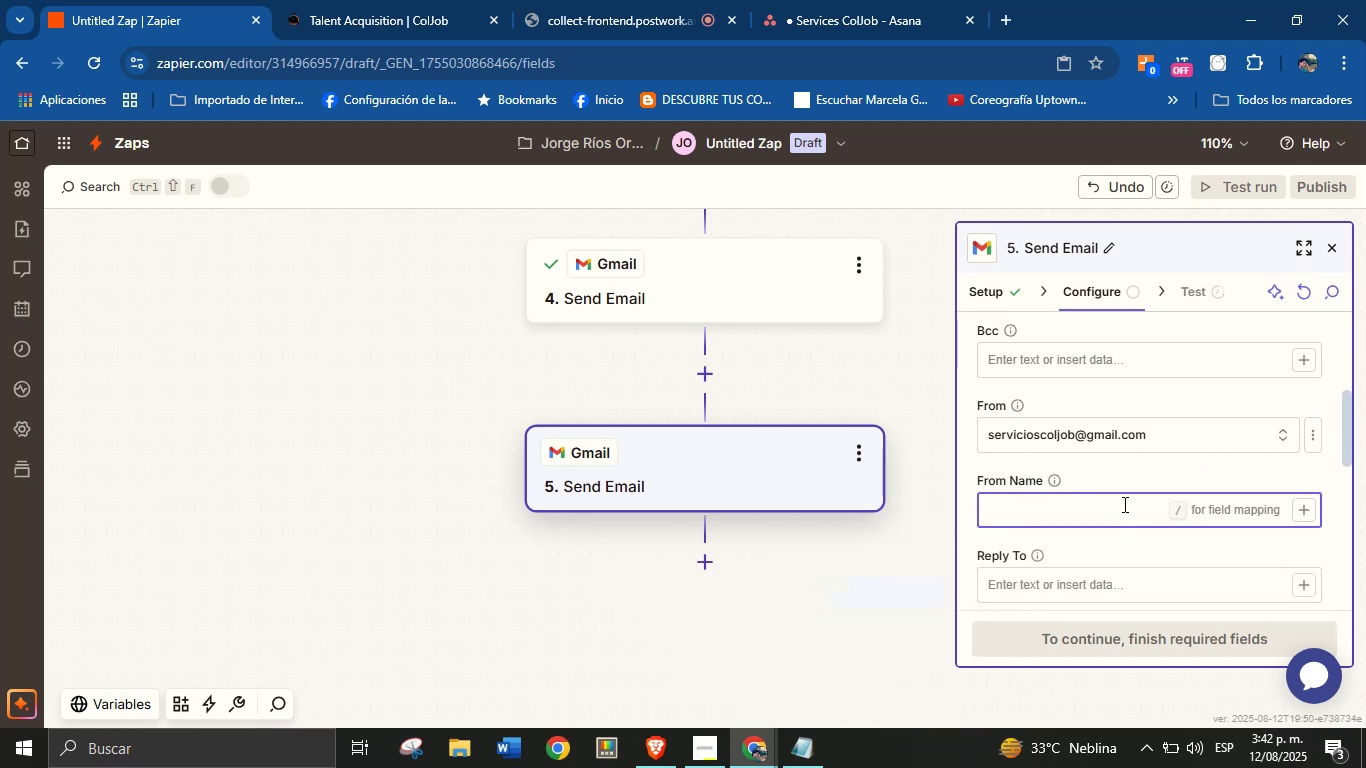 
type(Jorge from ColJob)
 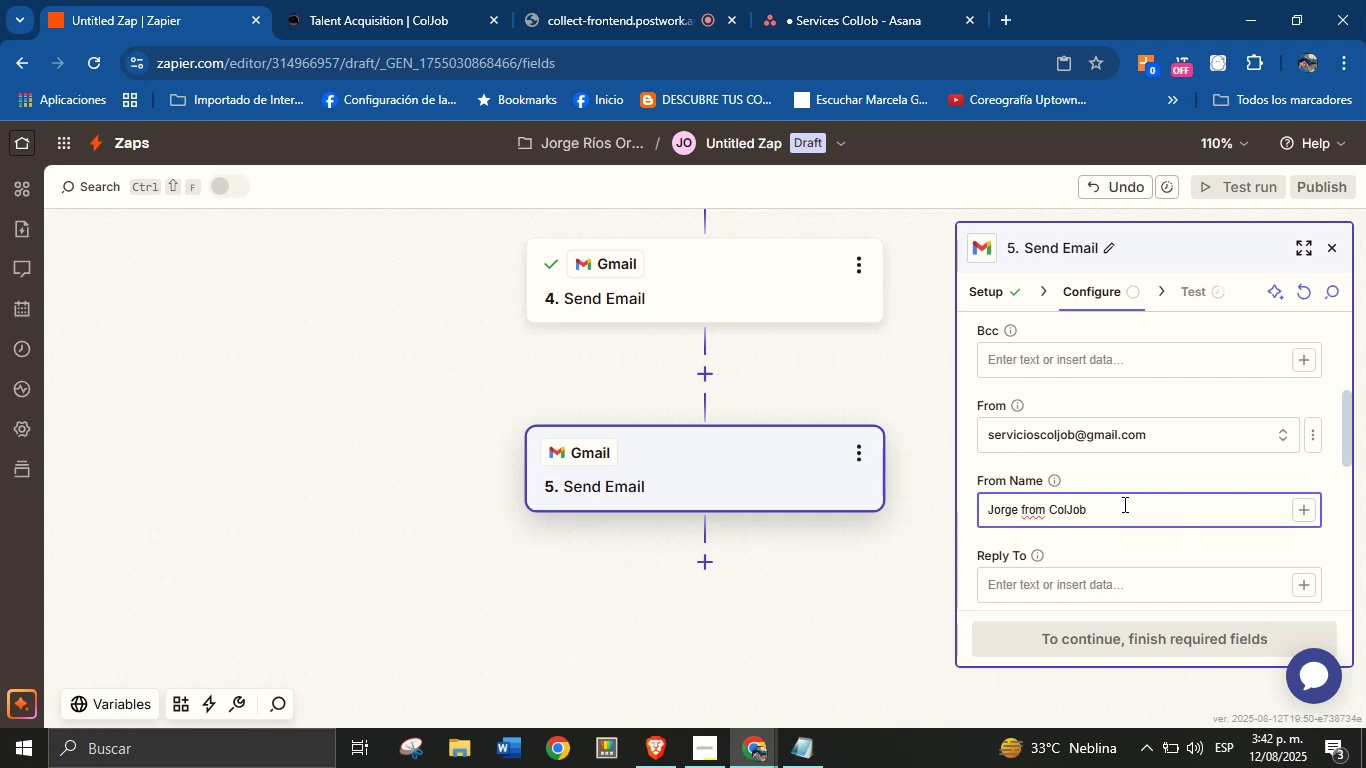 
left_click([1125, 538])
 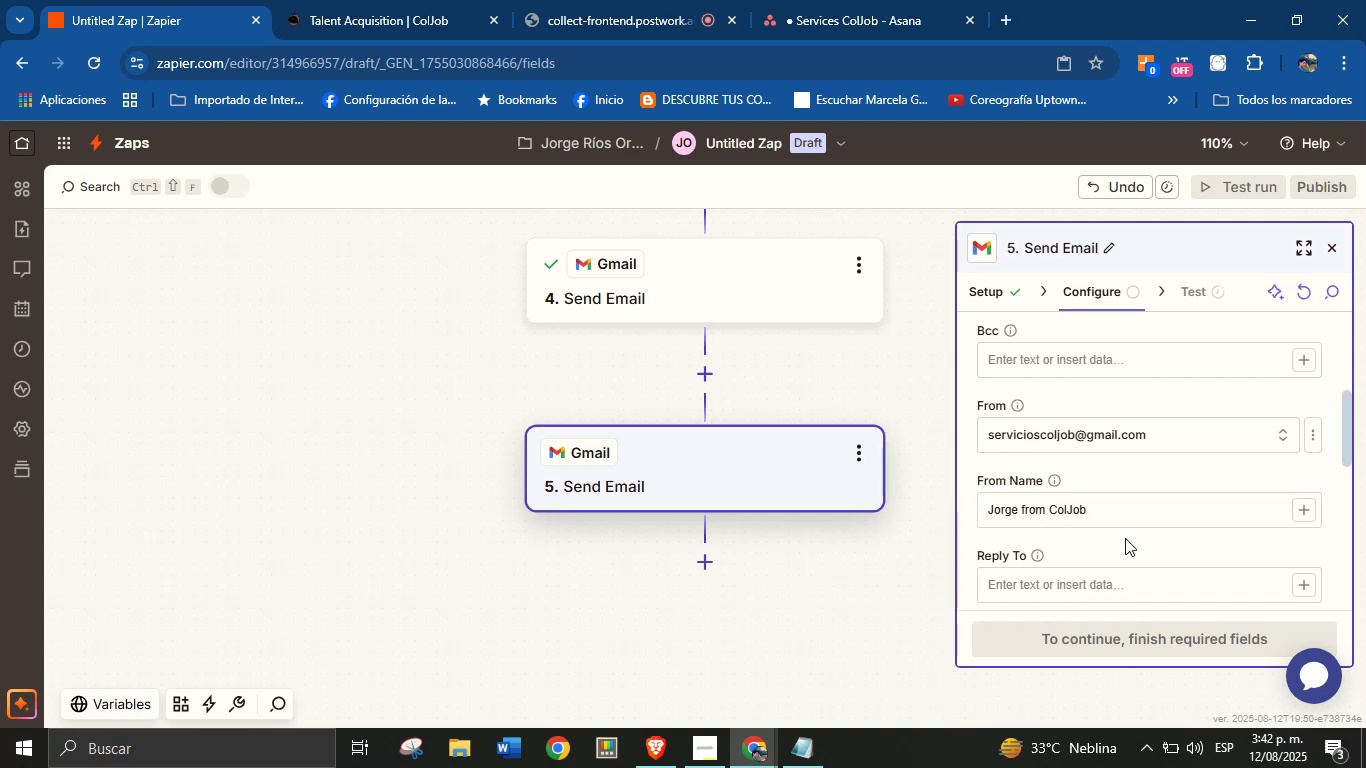 
scroll: coordinate [1125, 538], scroll_direction: up, amount: 2.0
 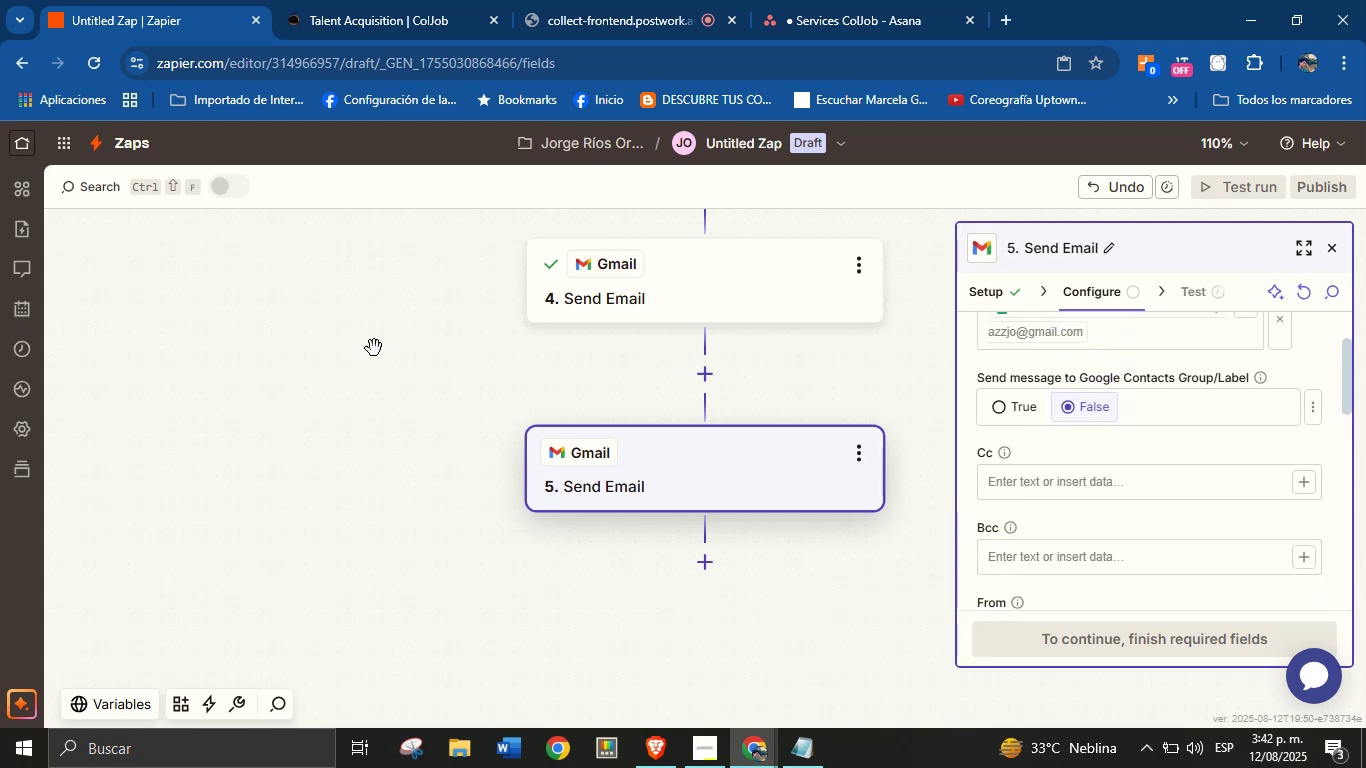 
scroll: coordinate [1105, 516], scroll_direction: down, amount: 4.0
 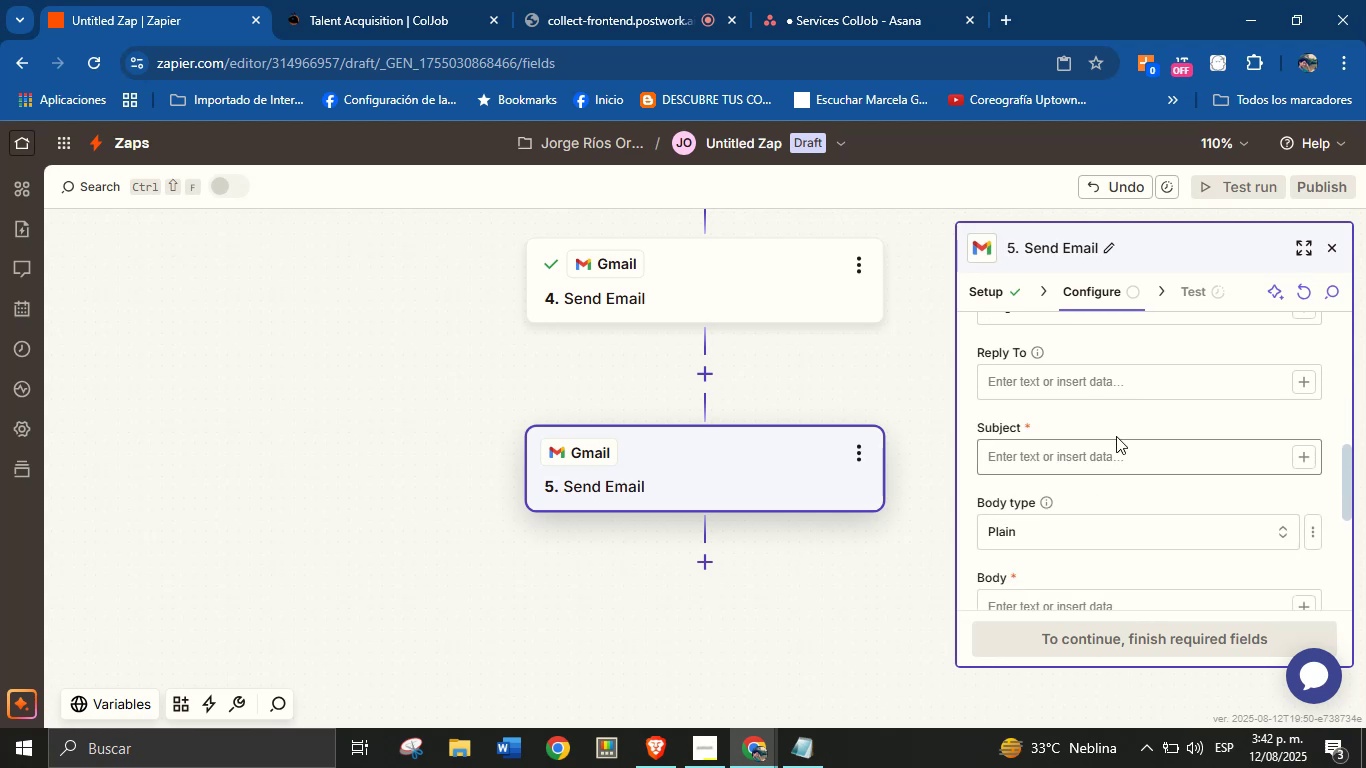 
left_click([1118, 426])
 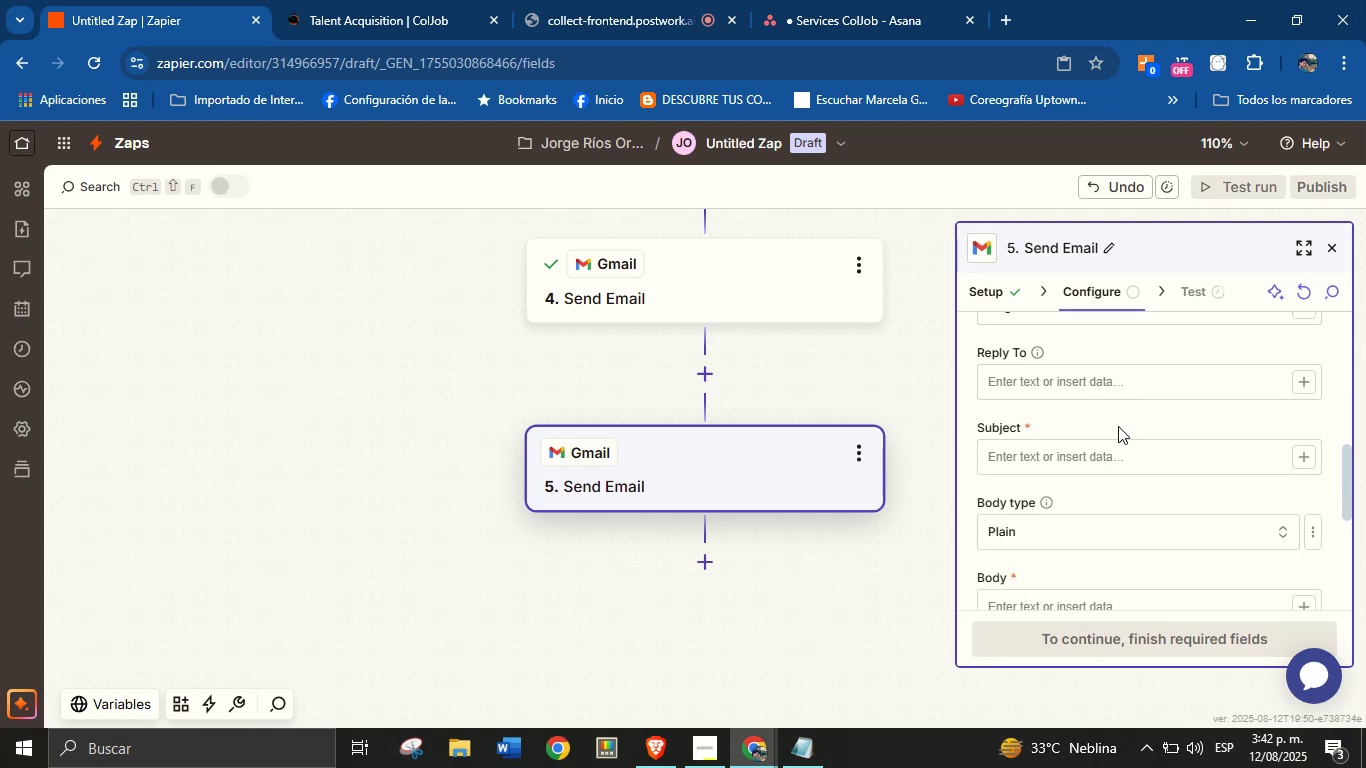 
scroll: coordinate [1118, 432], scroll_direction: up, amount: 1.0
 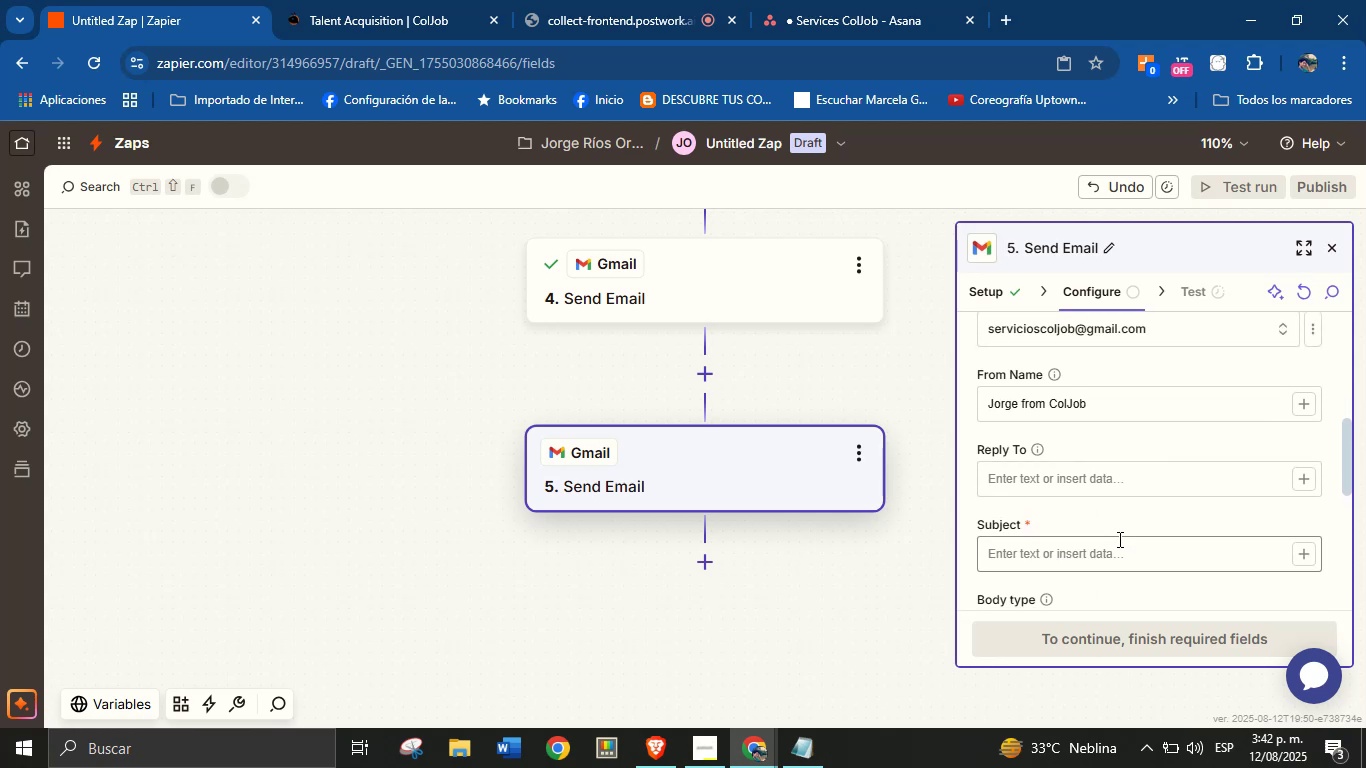 
left_click([1120, 552])
 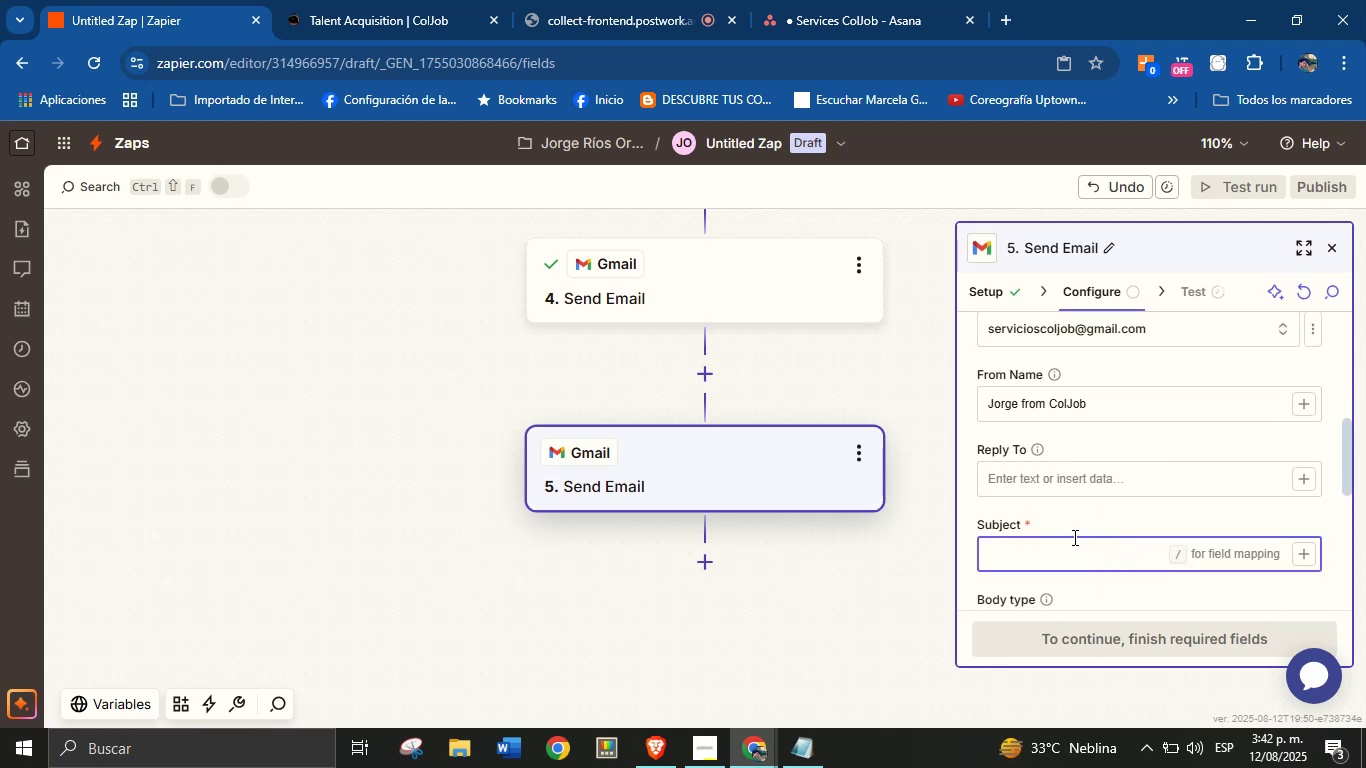 
key(CapsLock)
 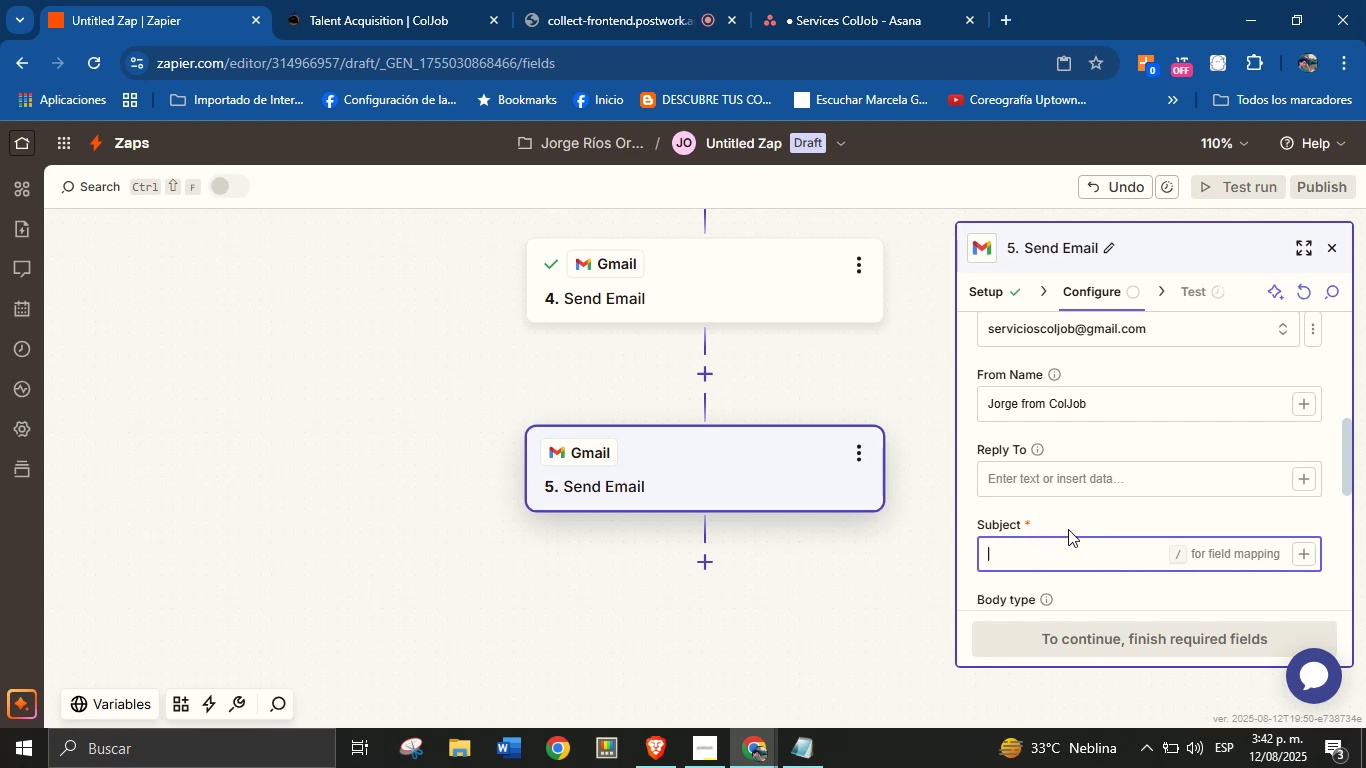 
wait(6.43)
 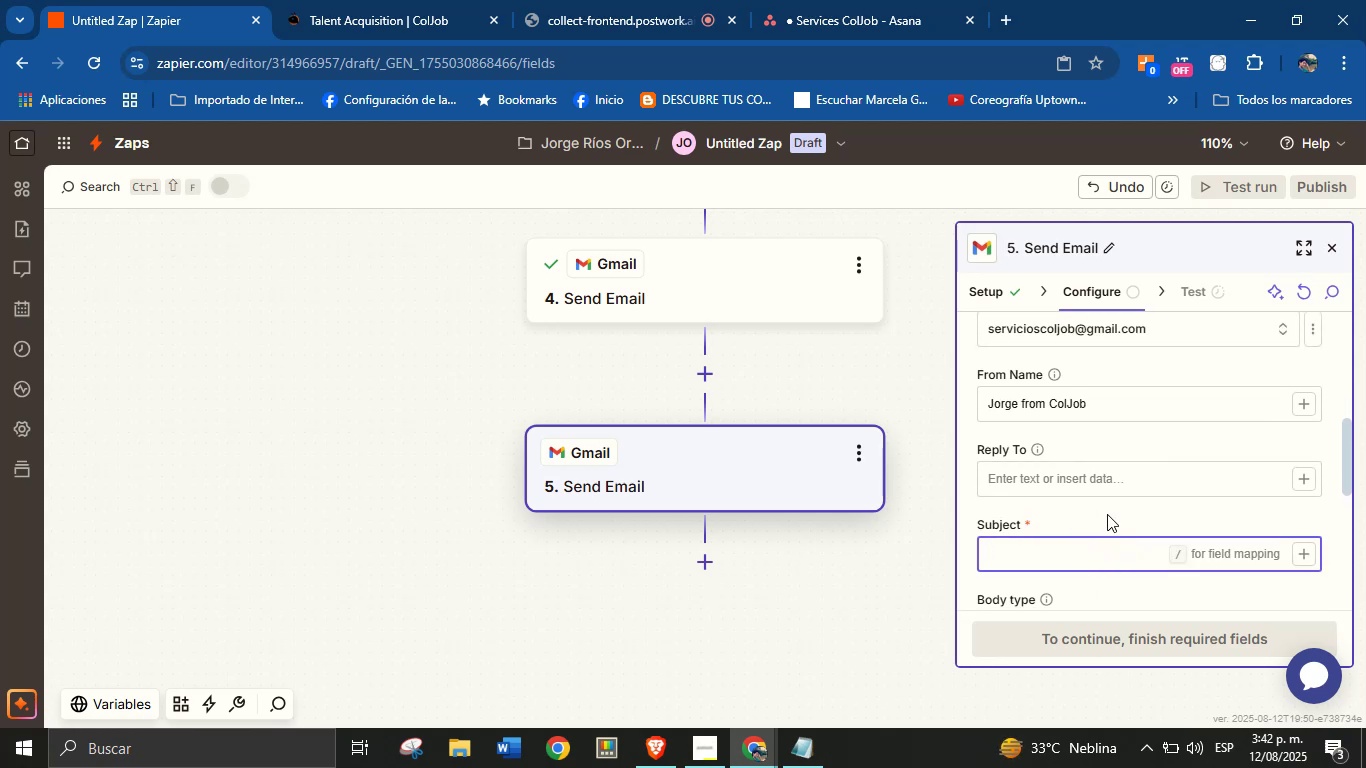 
left_click([810, 756])
 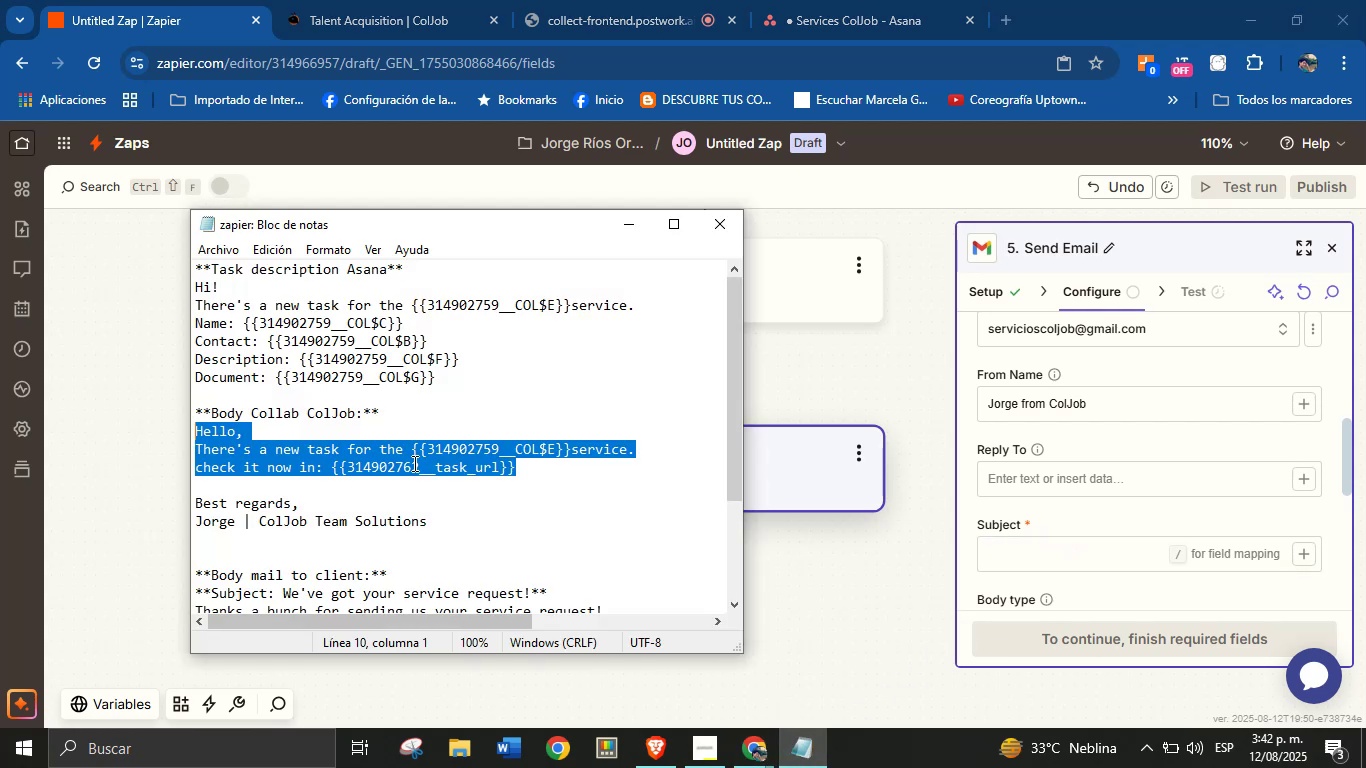 
scroll: coordinate [385, 446], scroll_direction: none, amount: 0.0
 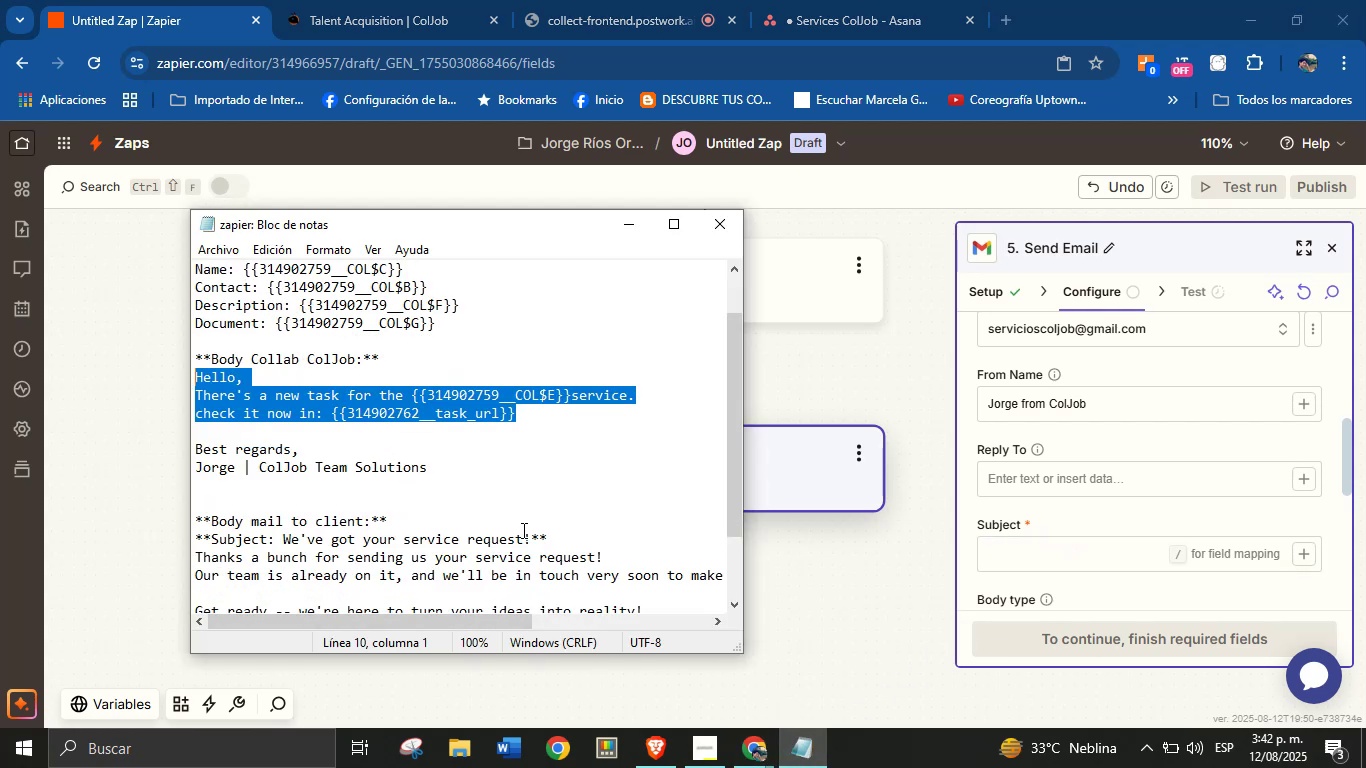 
left_click_drag(start_coordinate=[531, 534], to_coordinate=[286, 541])
 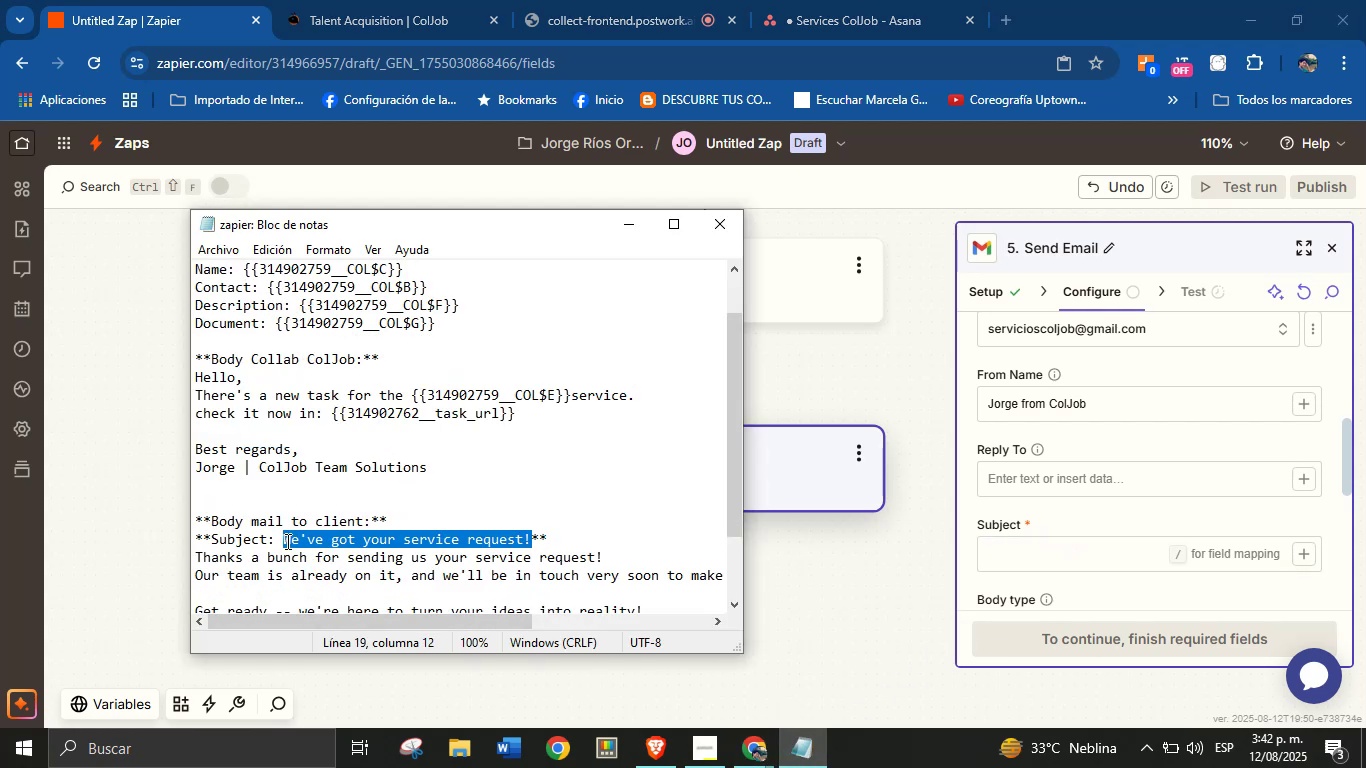 
key(Control+C)
 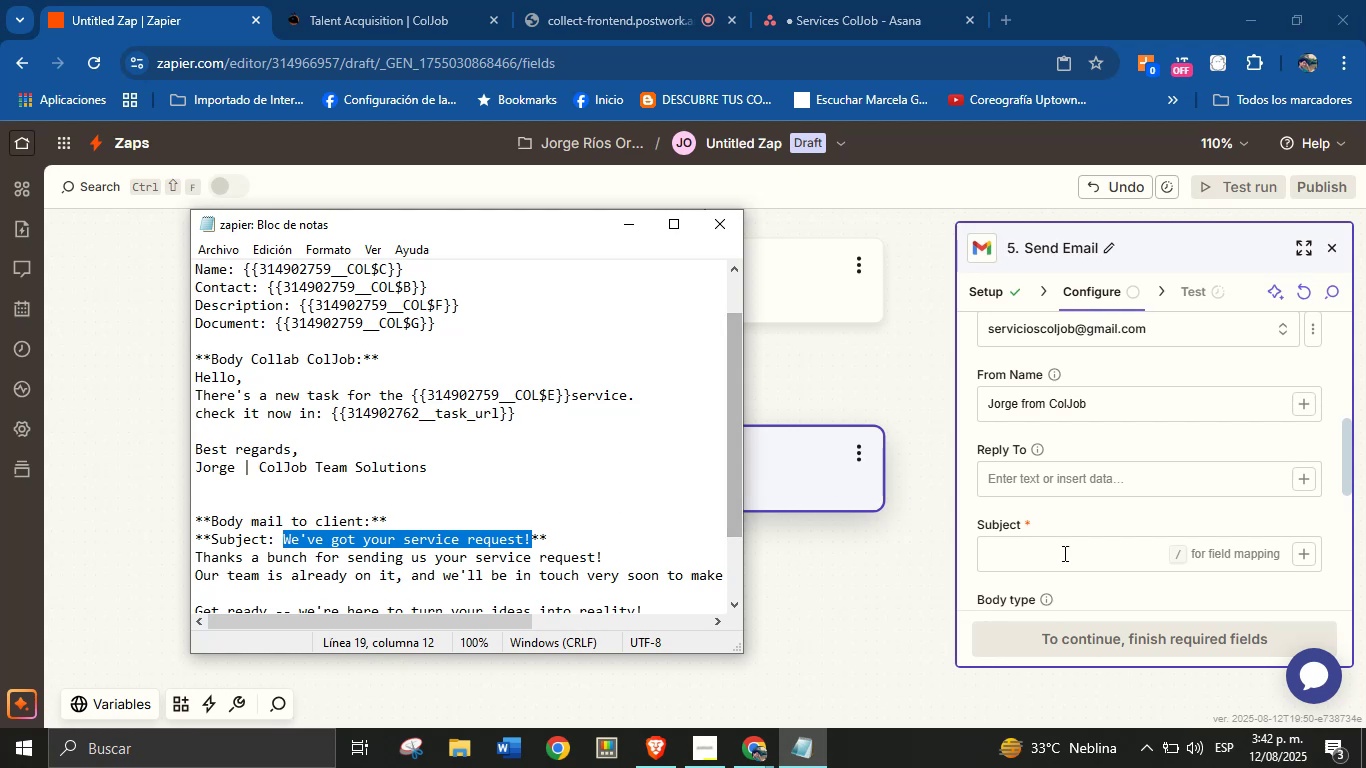 
left_click([1068, 566])
 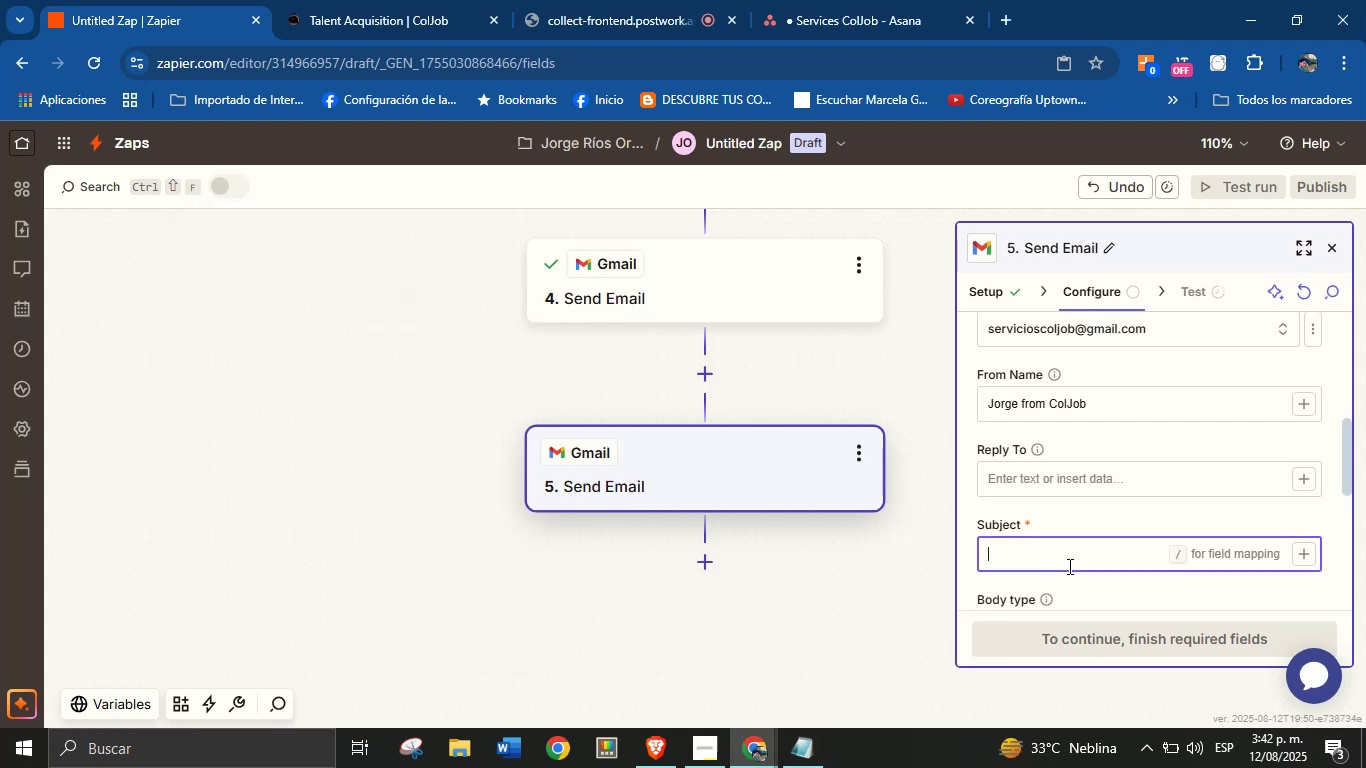 
key(Control+V)
 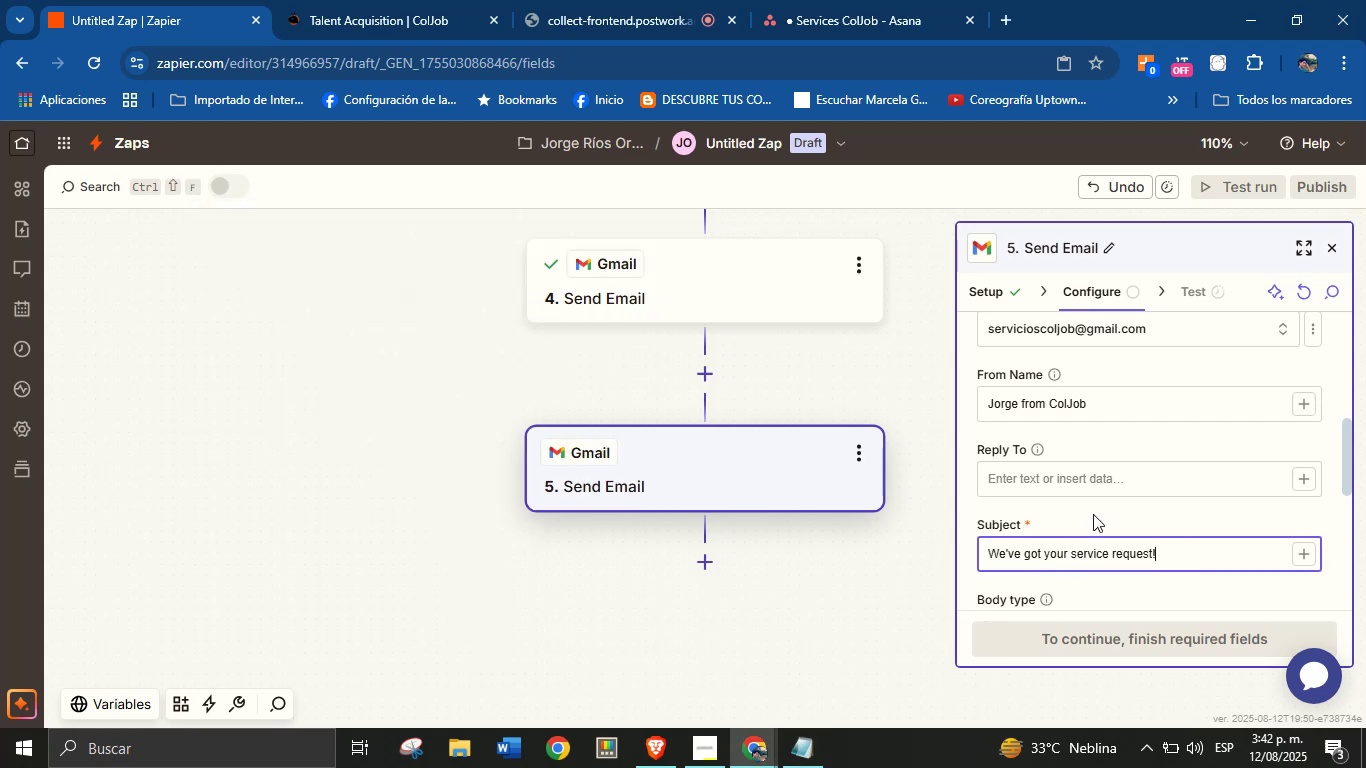 
left_click([1096, 508])
 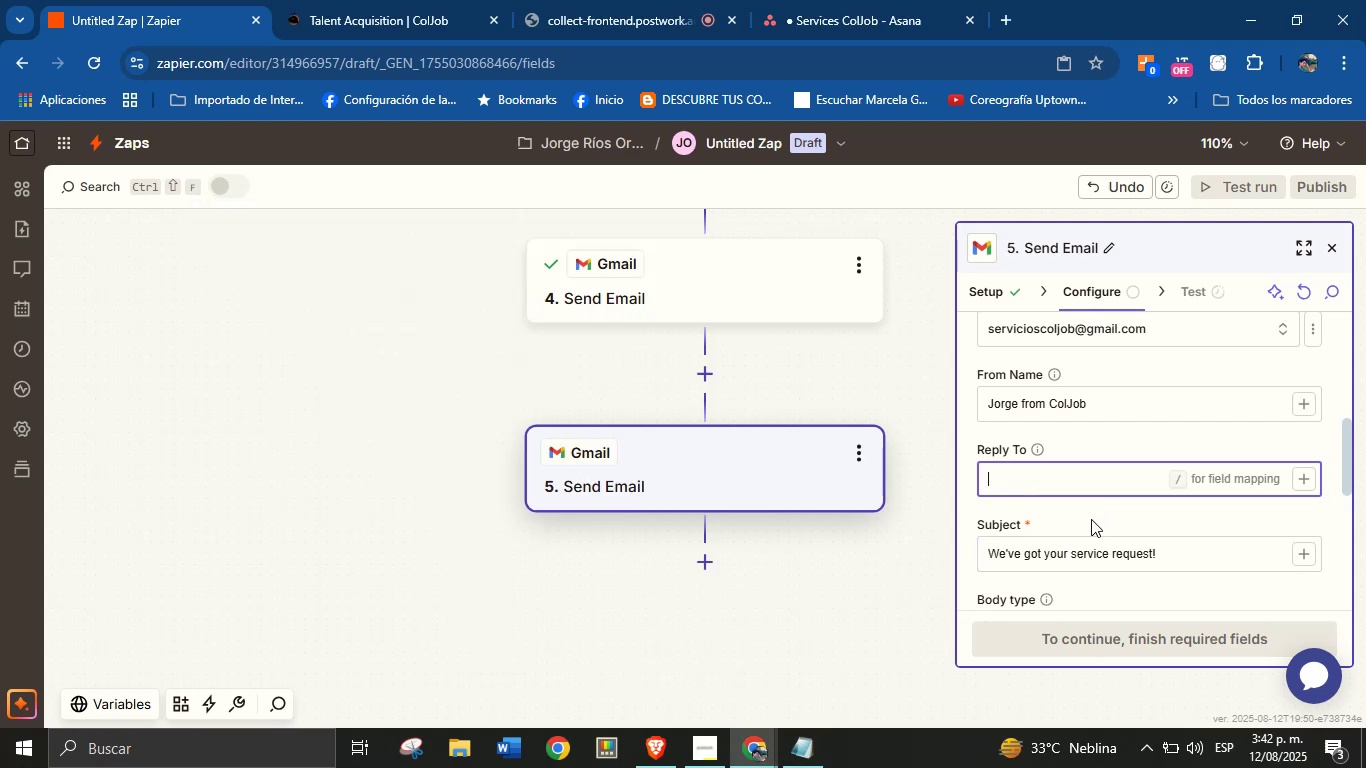 
left_click([1087, 524])
 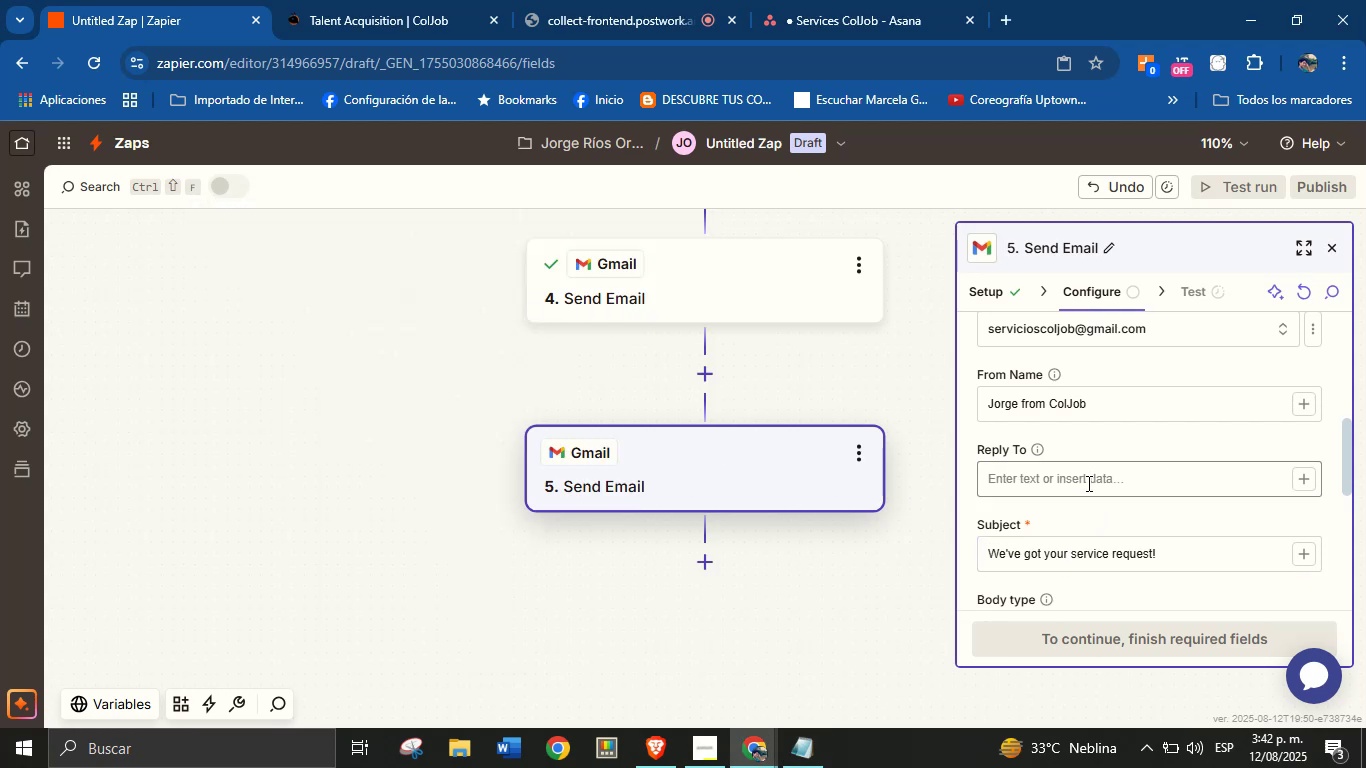 
scroll: coordinate [1086, 490], scroll_direction: down, amount: 2.0
 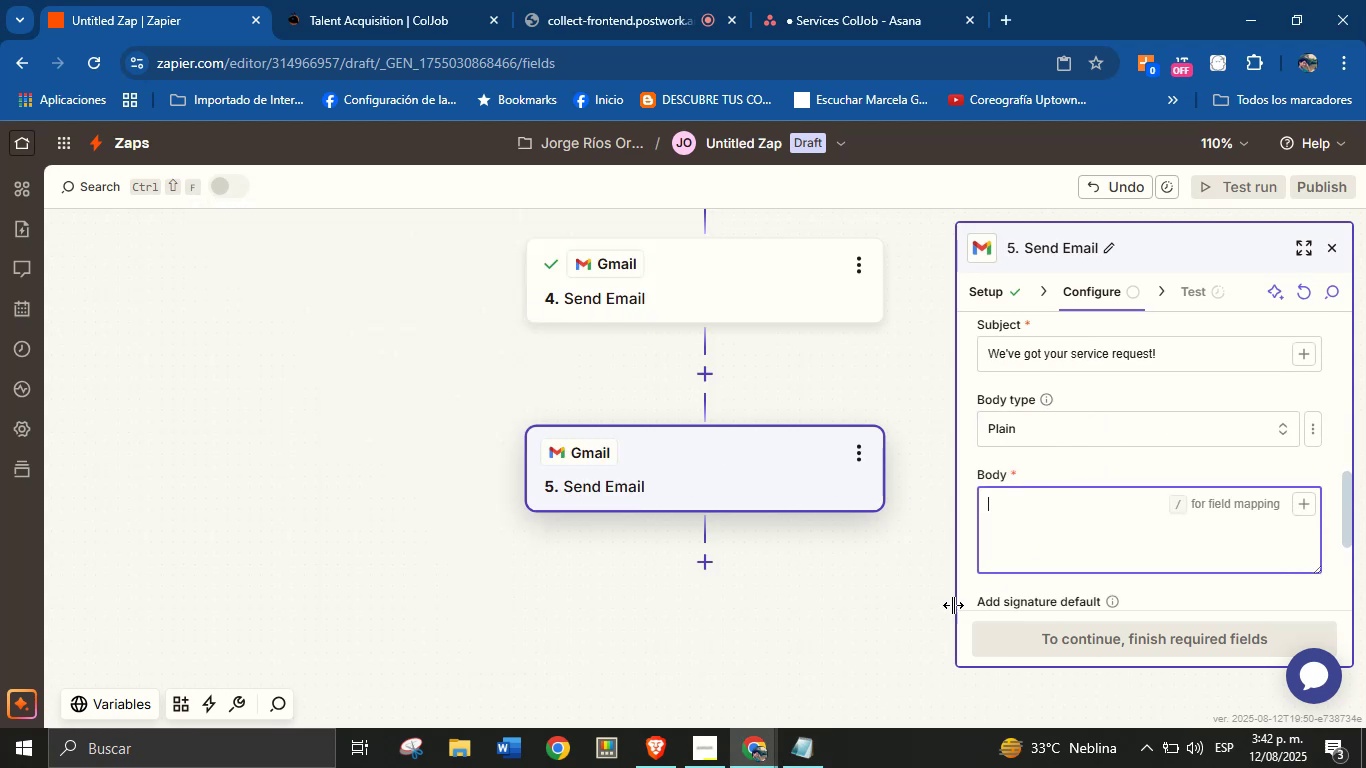 
left_click([815, 762])
 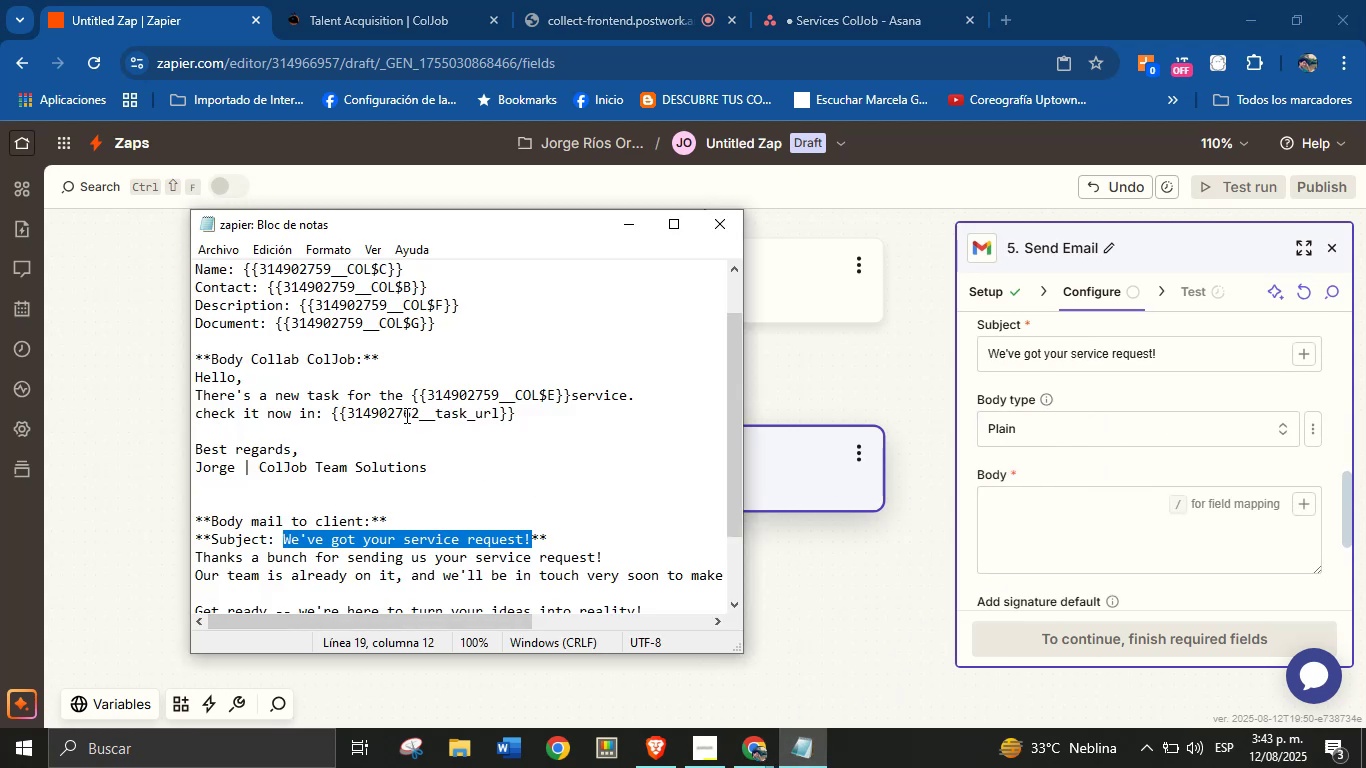 
left_click([405, 415])
 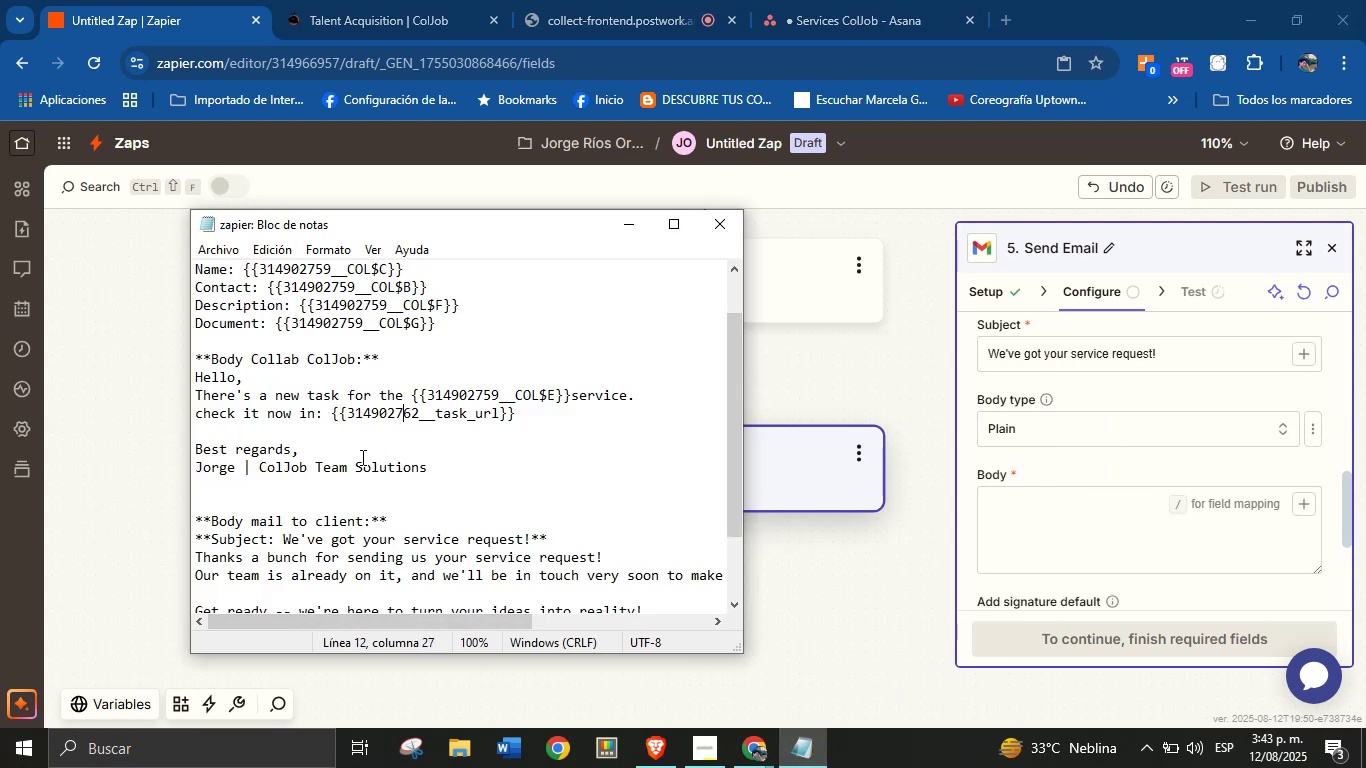 
scroll: coordinate [358, 460], scroll_direction: down, amount: 2.0
 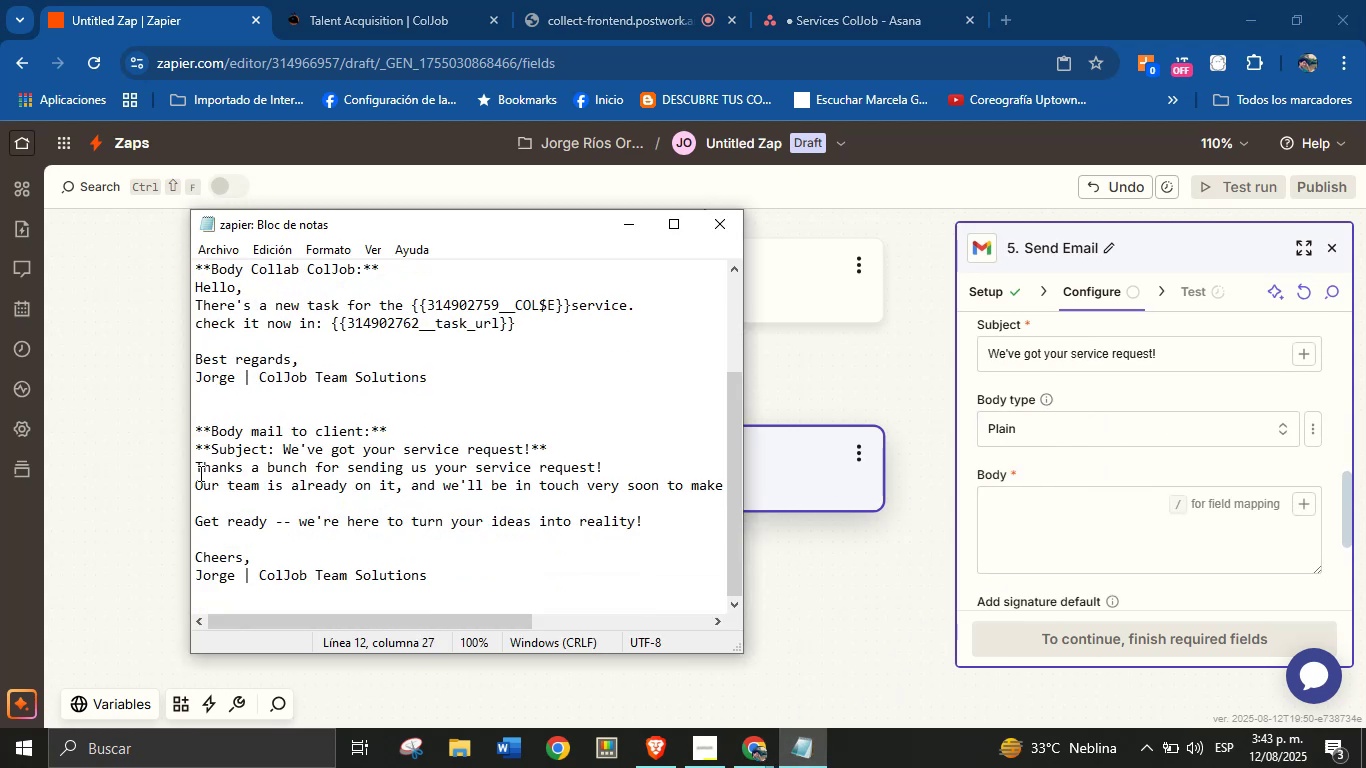 
left_click_drag(start_coordinate=[196, 465], to_coordinate=[428, 580])
 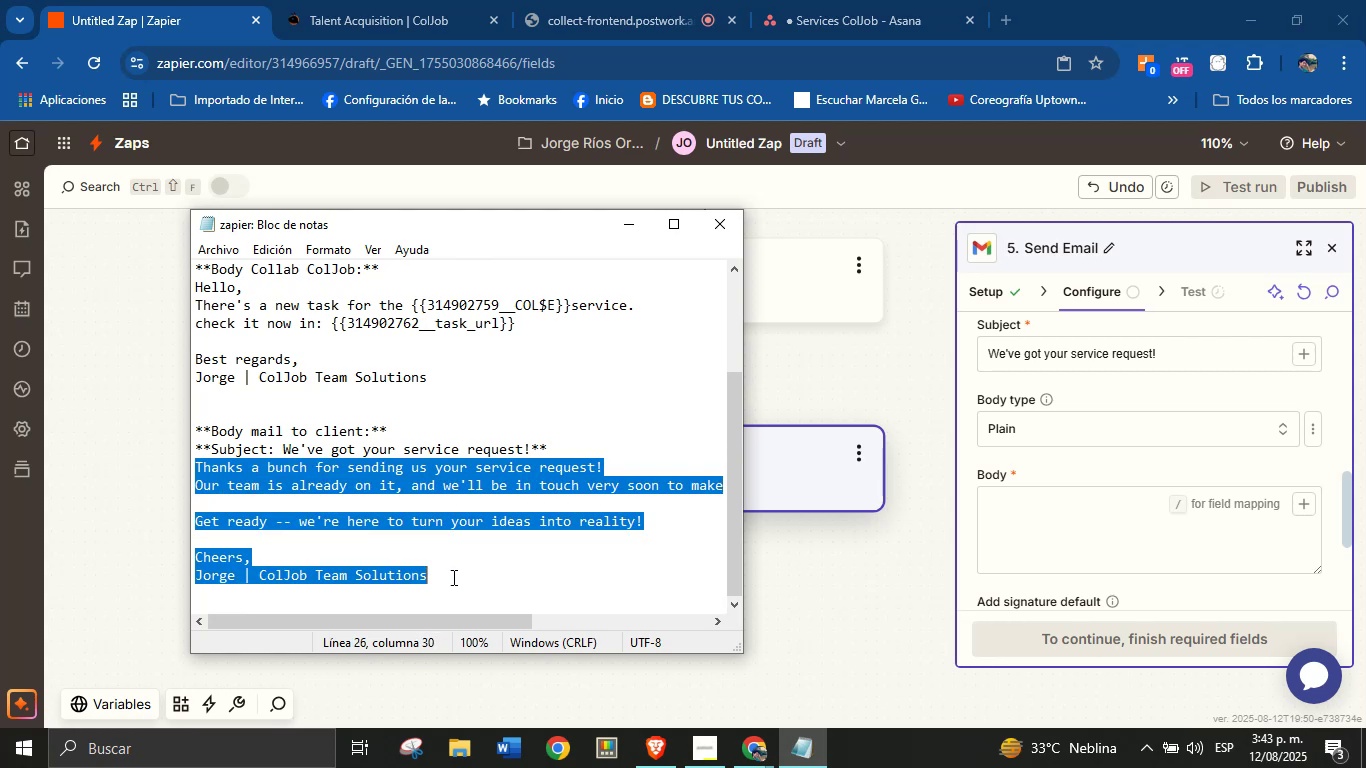 
key(Control+C)
 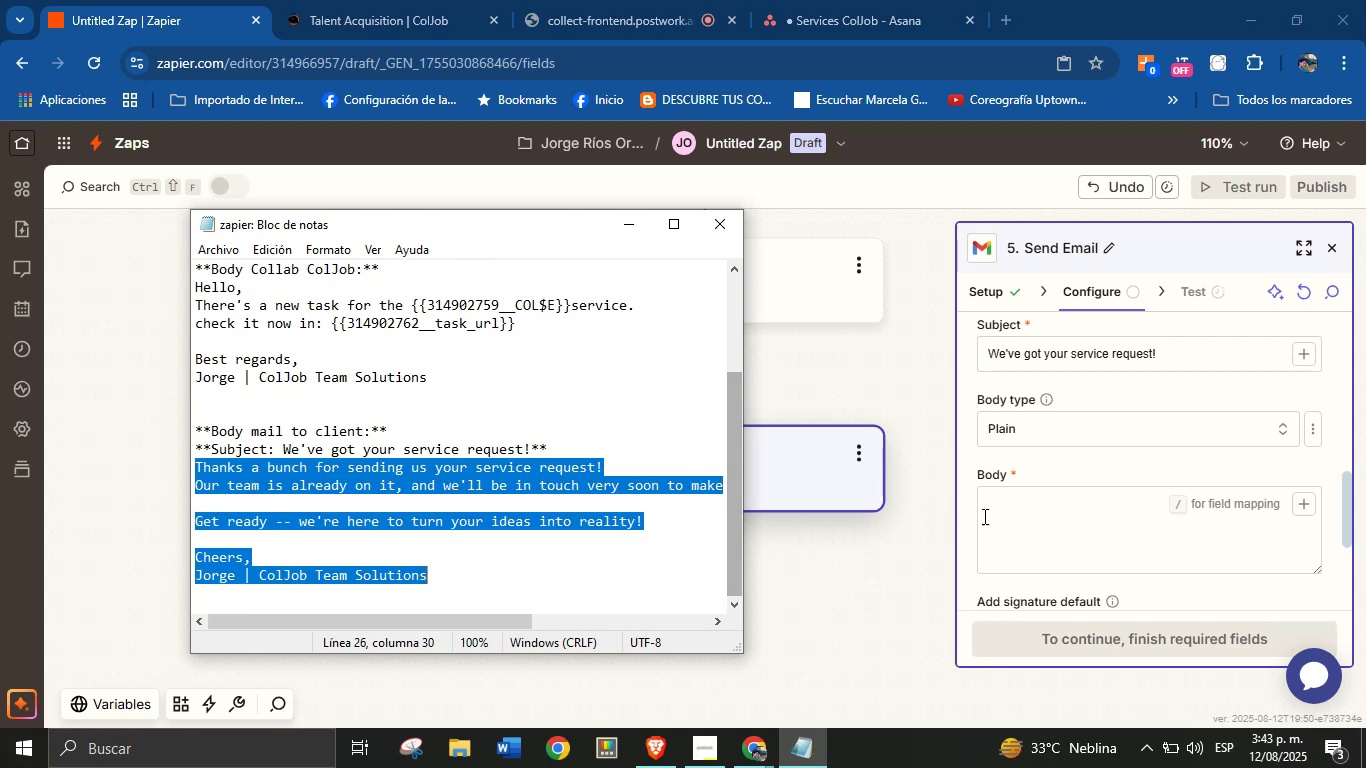 
left_click([1042, 503])
 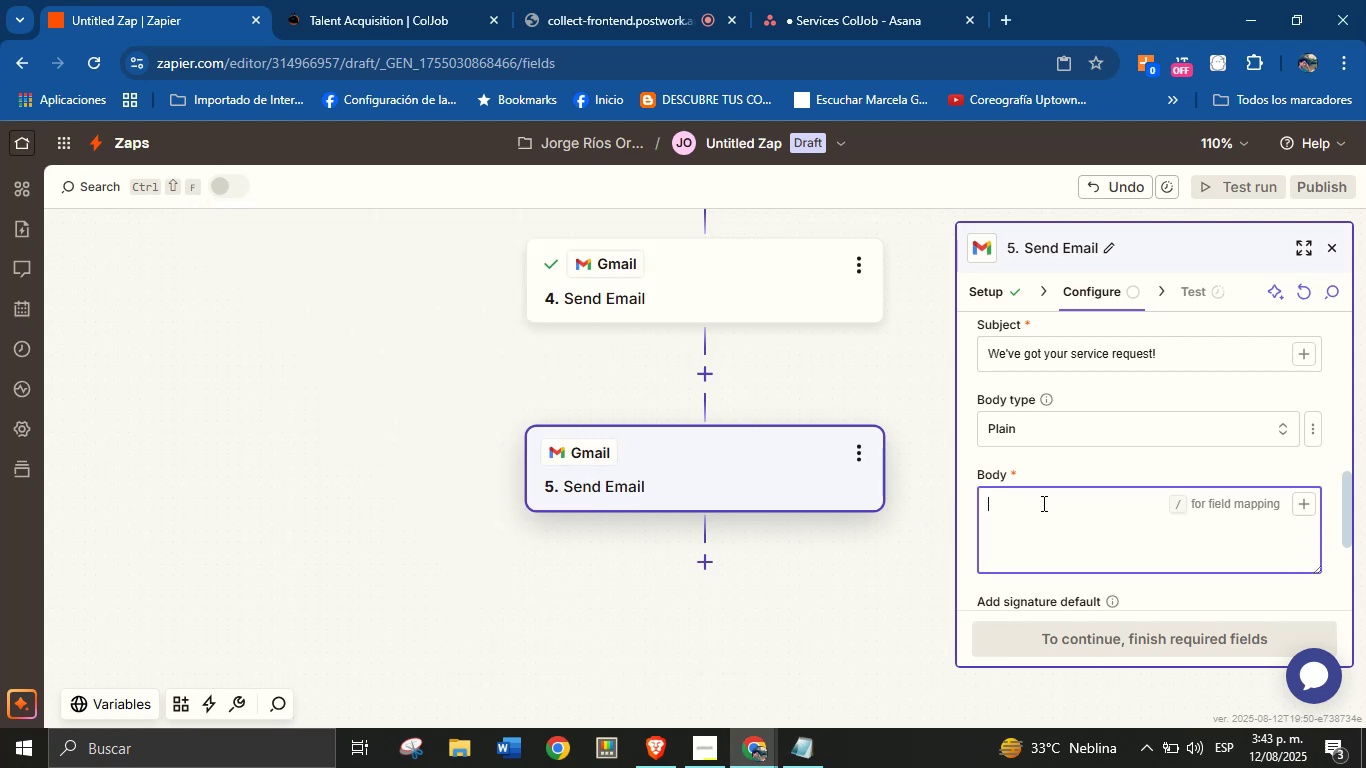 
key(Control+V)
 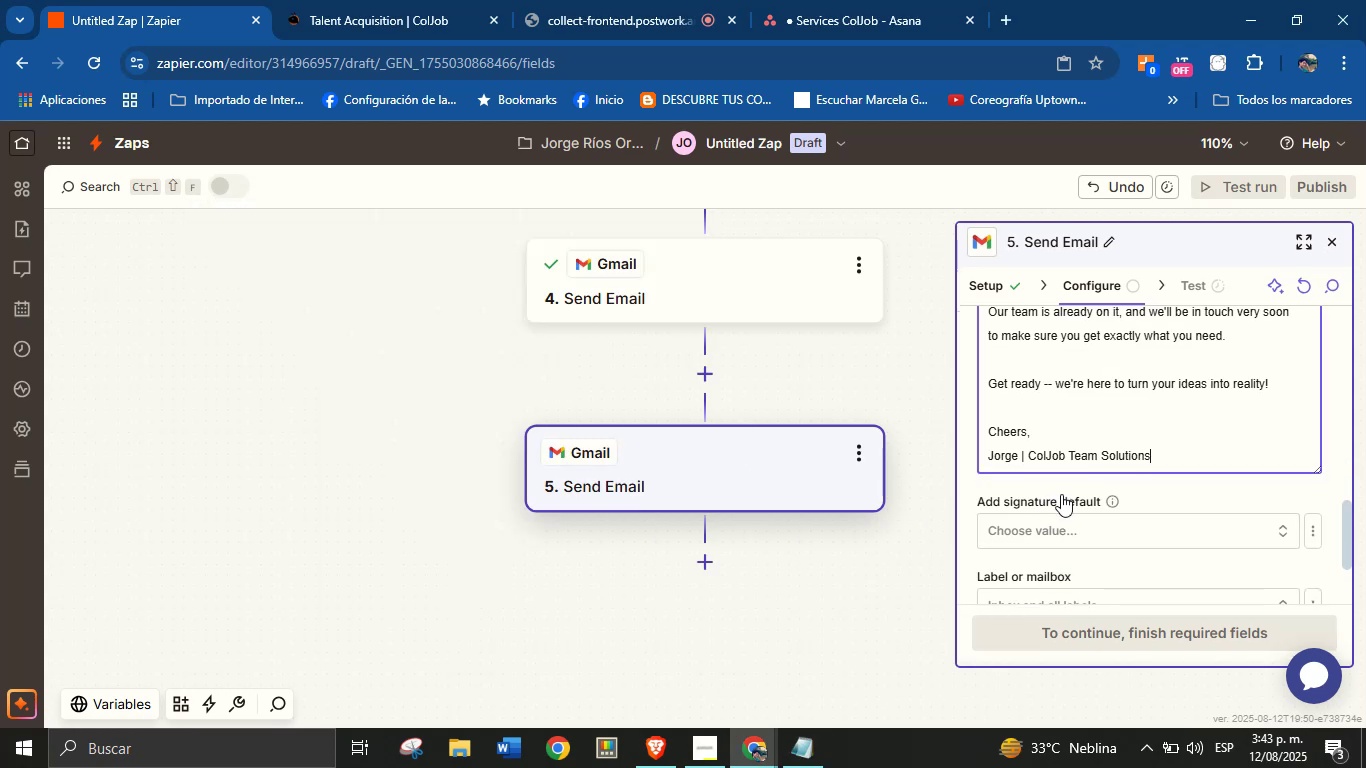 
scroll: coordinate [1117, 460], scroll_direction: up, amount: 1.0
 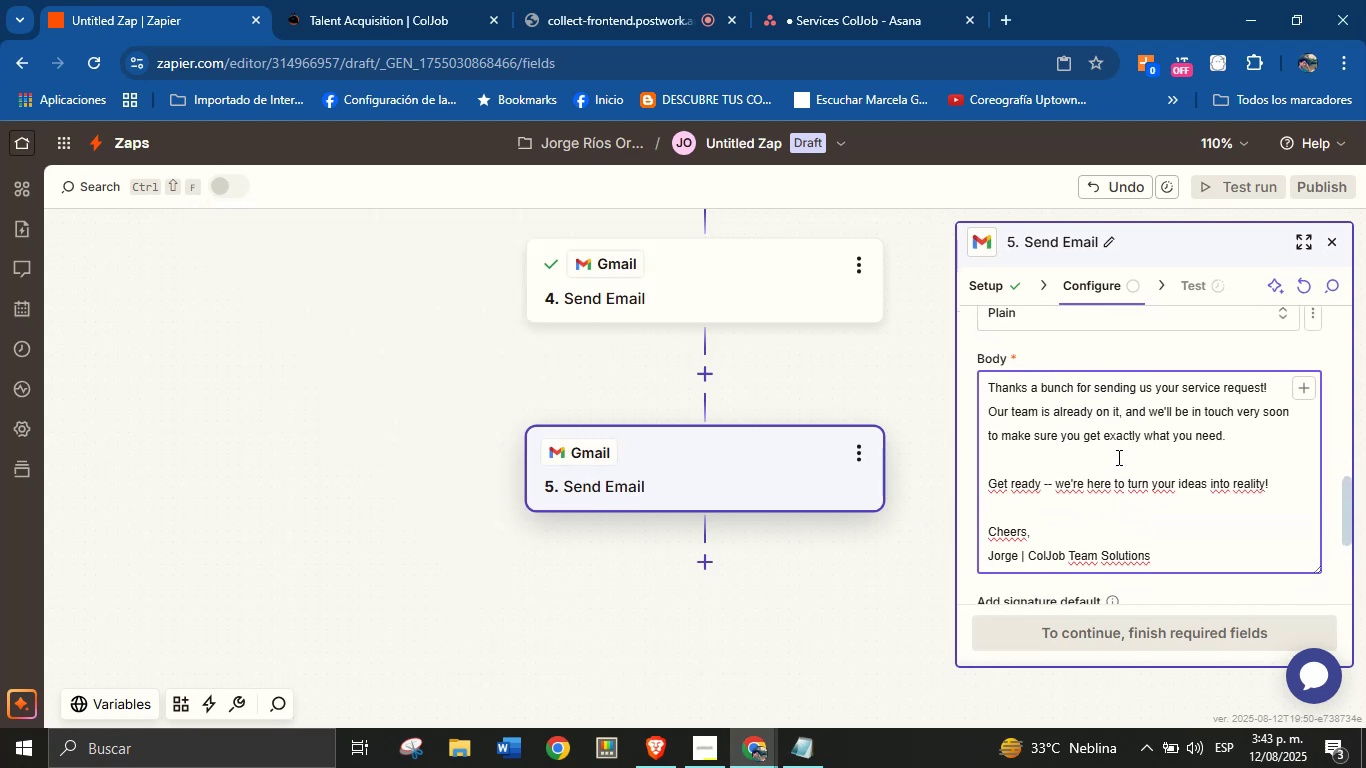 
left_click([1117, 424])
 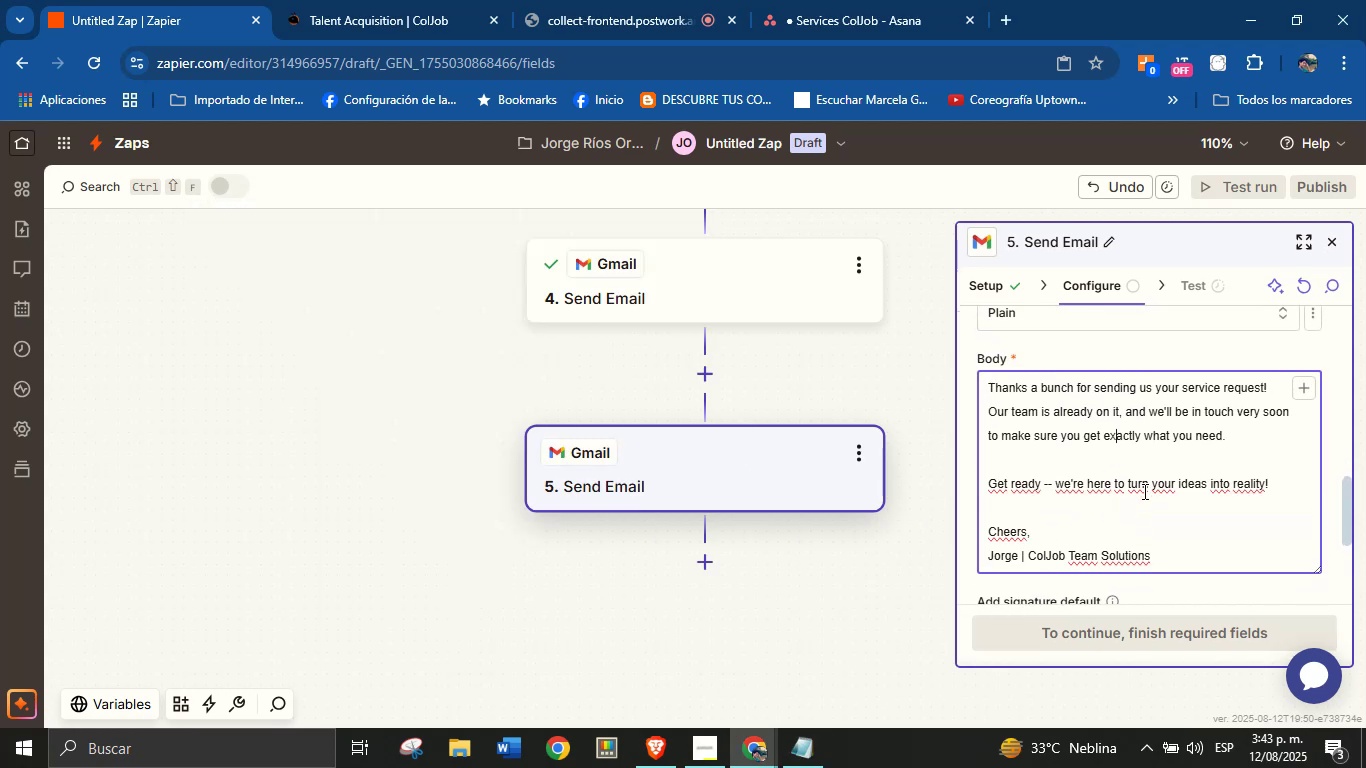 
scroll: coordinate [1152, 450], scroll_direction: down, amount: 2.0
 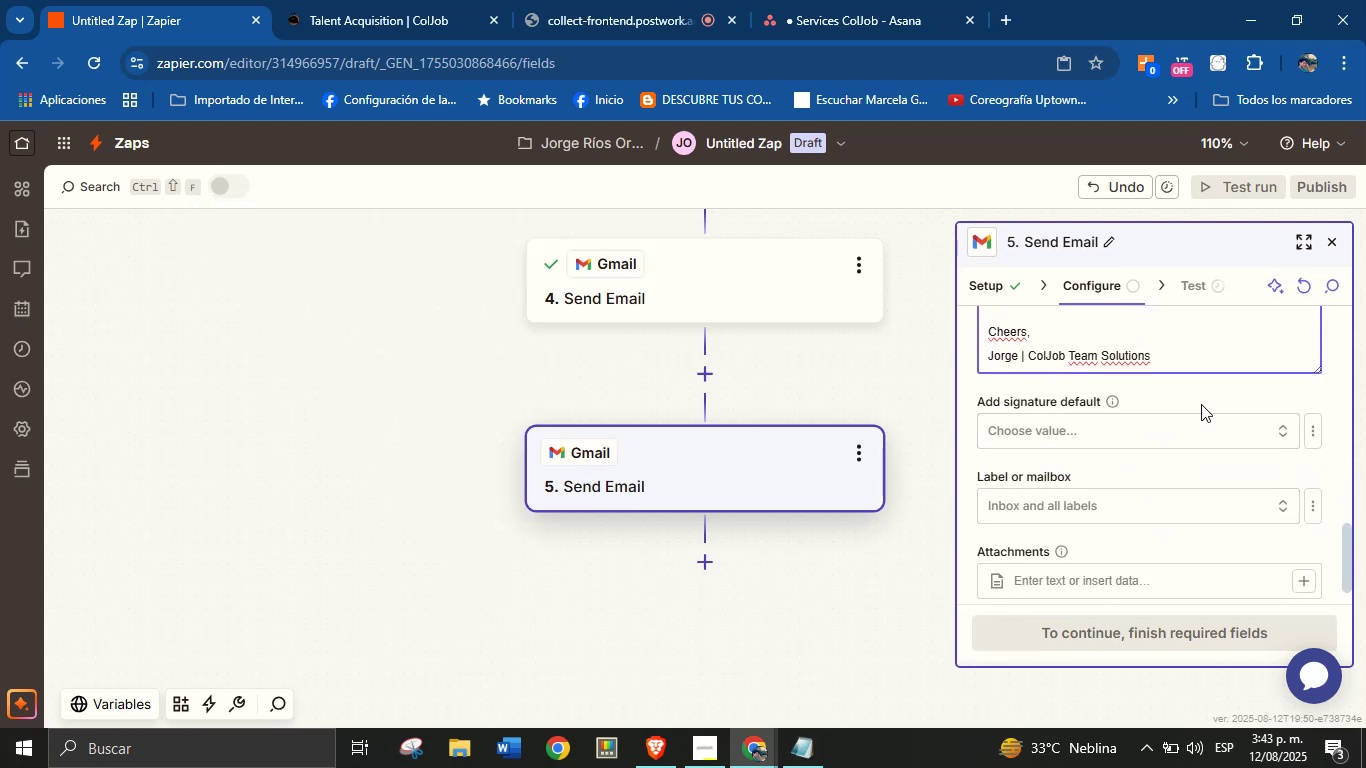 
left_click([1220, 397])
 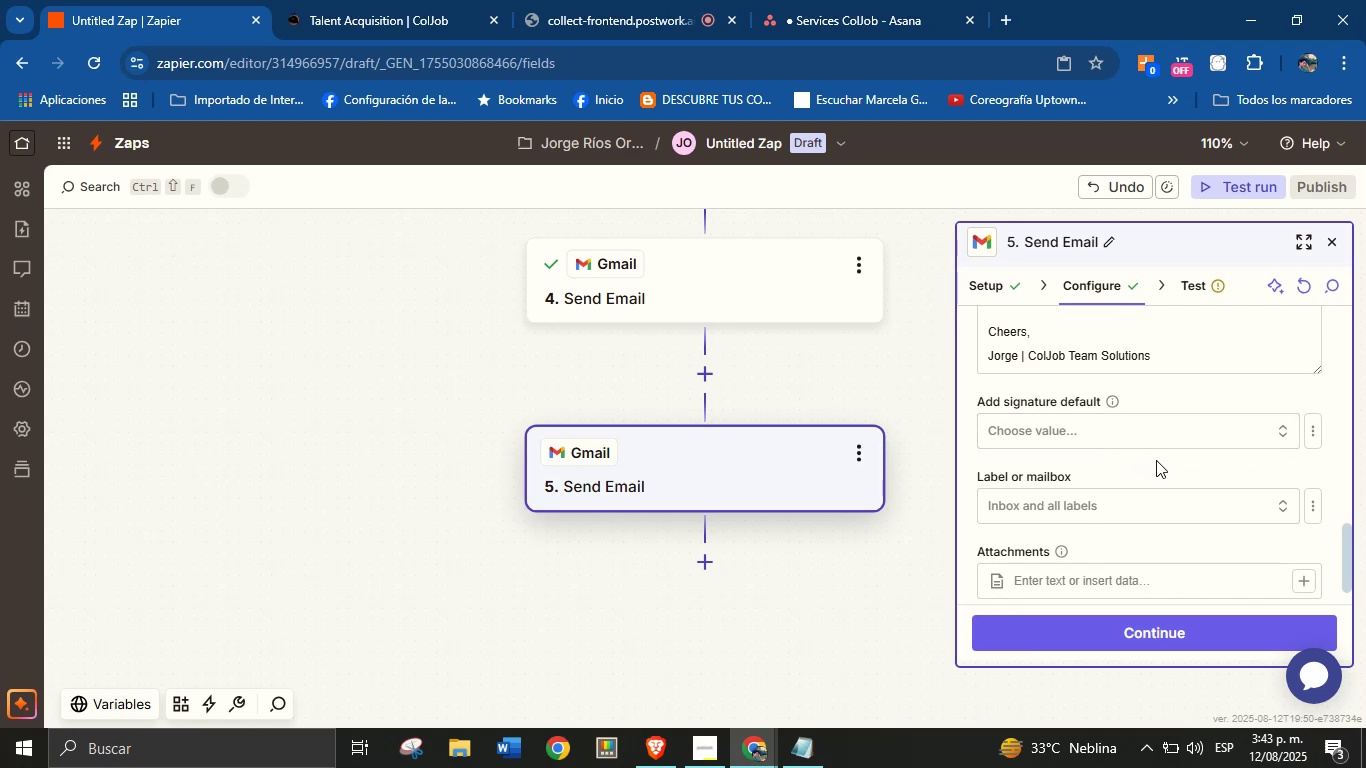 
scroll: coordinate [1170, 493], scroll_direction: down, amount: 2.0
 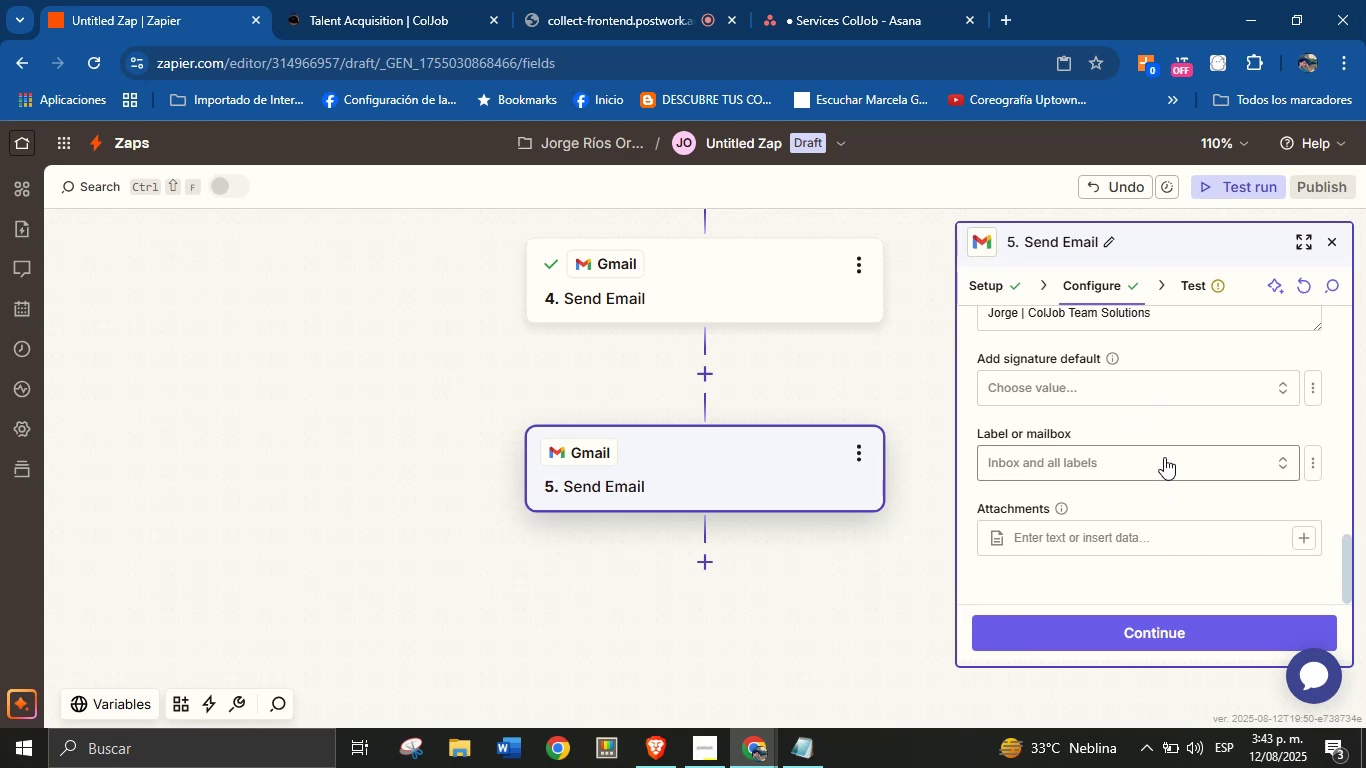 
scroll: coordinate [1152, 479], scroll_direction: up, amount: 7.0
 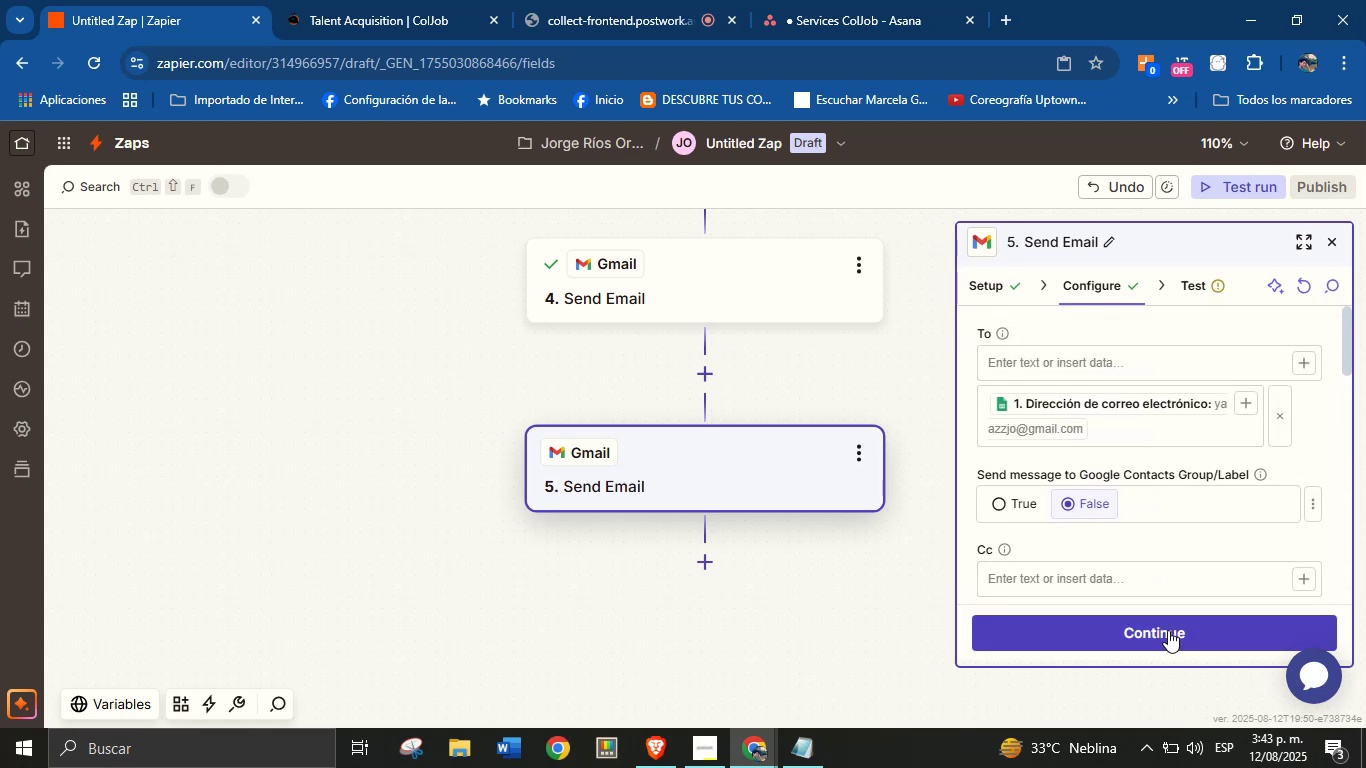 
left_click([1168, 630])
 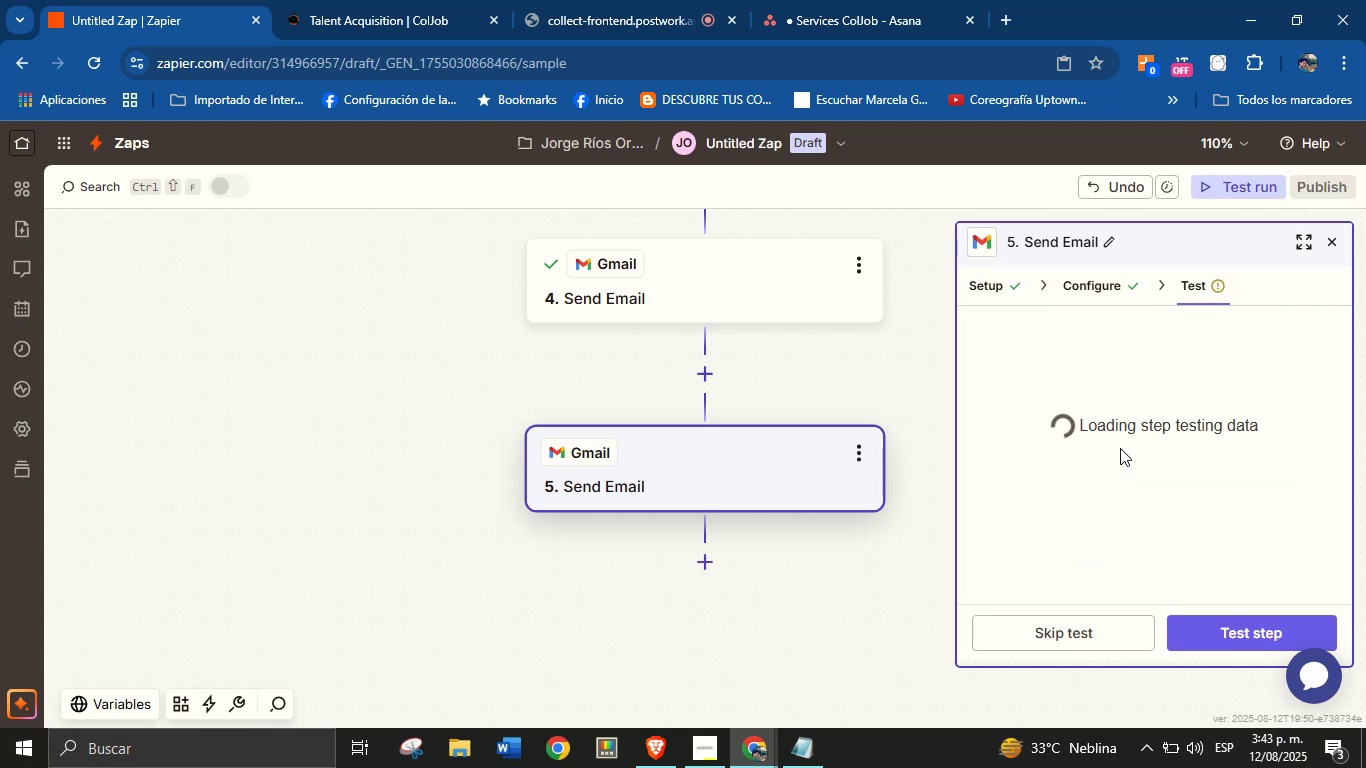 
scroll: coordinate [1183, 508], scroll_direction: down, amount: 7.0
 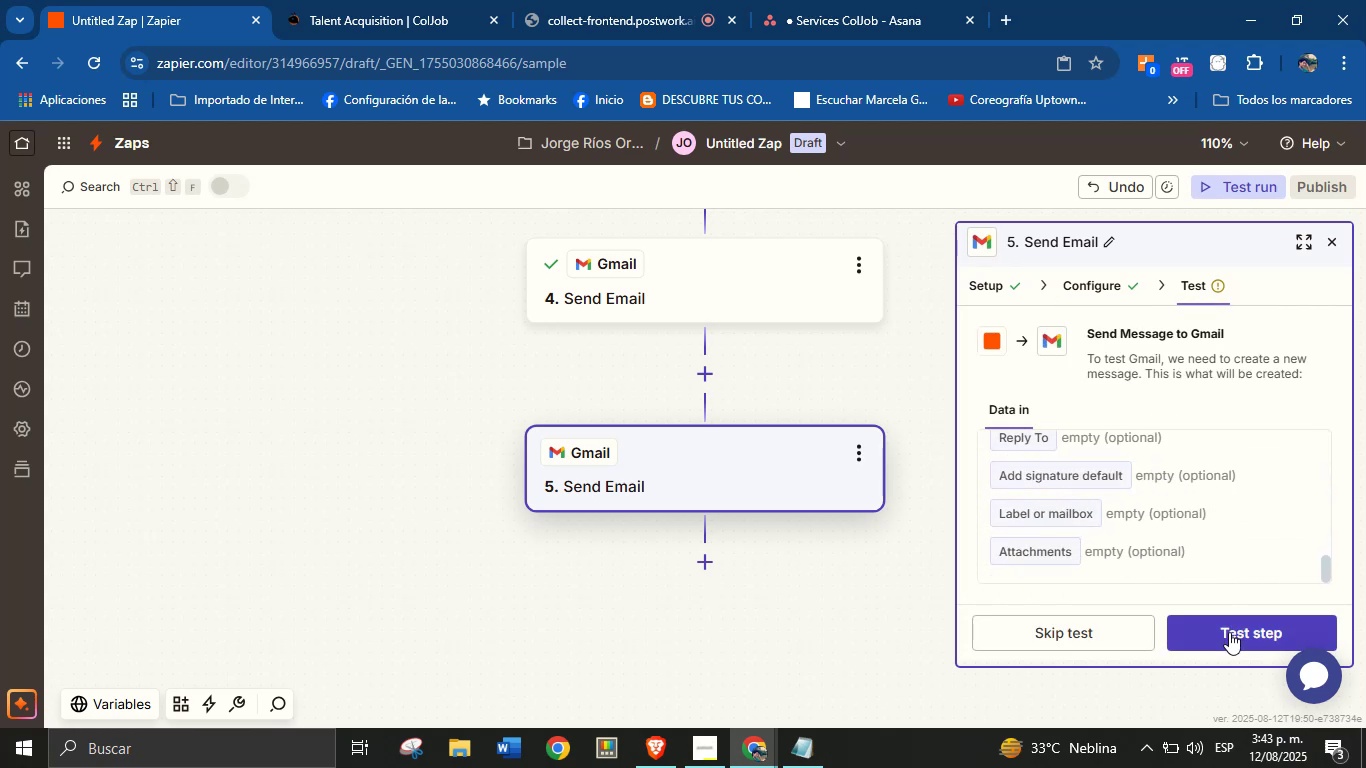 
scroll: coordinate [1135, 524], scroll_direction: up, amount: 5.0
 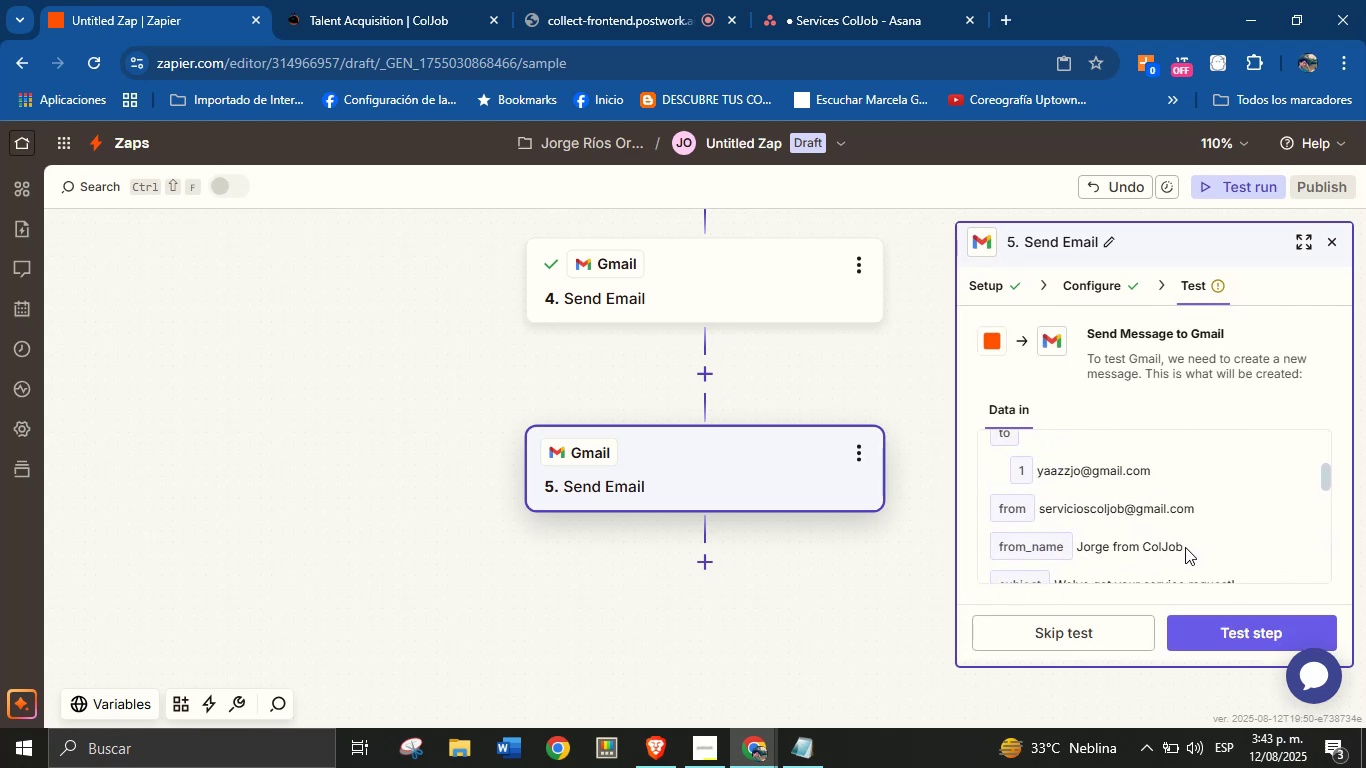 
left_click([1215, 629])
 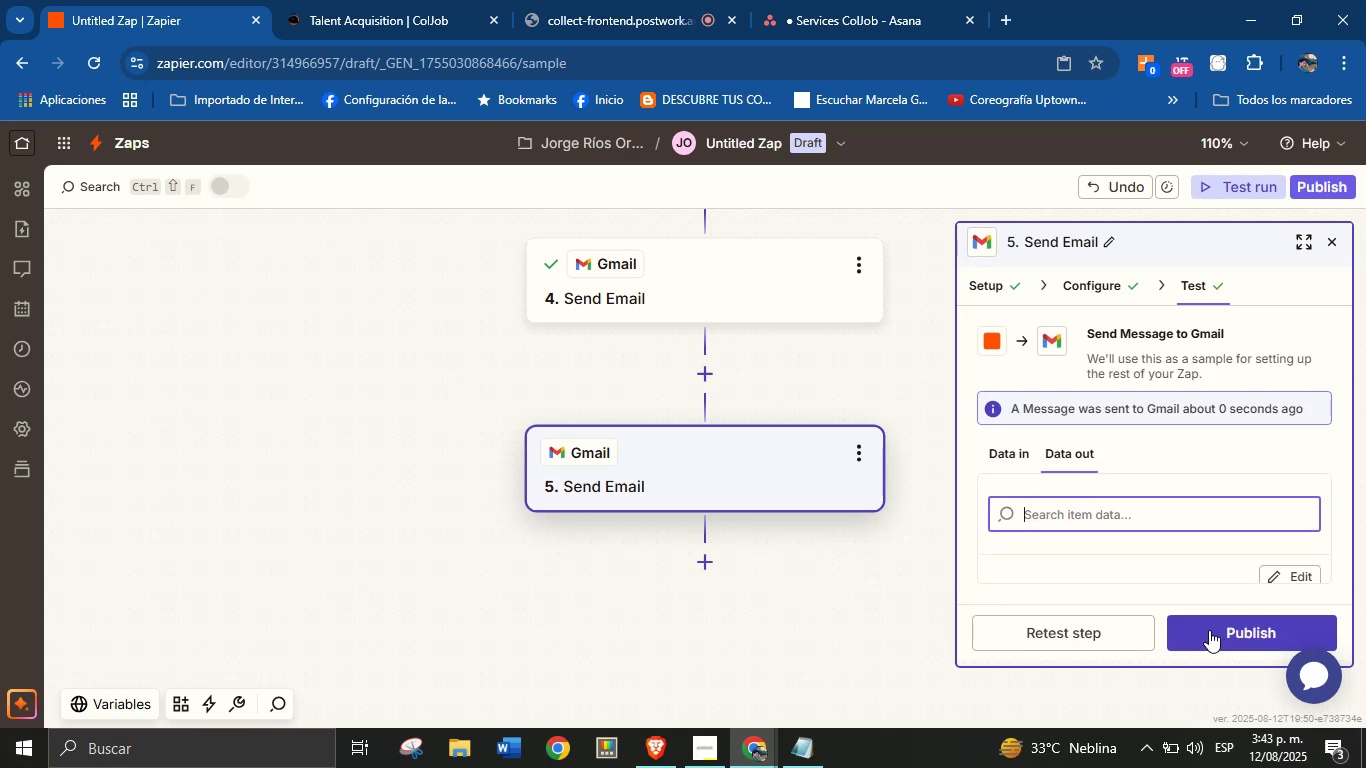 
wait(13.58)
 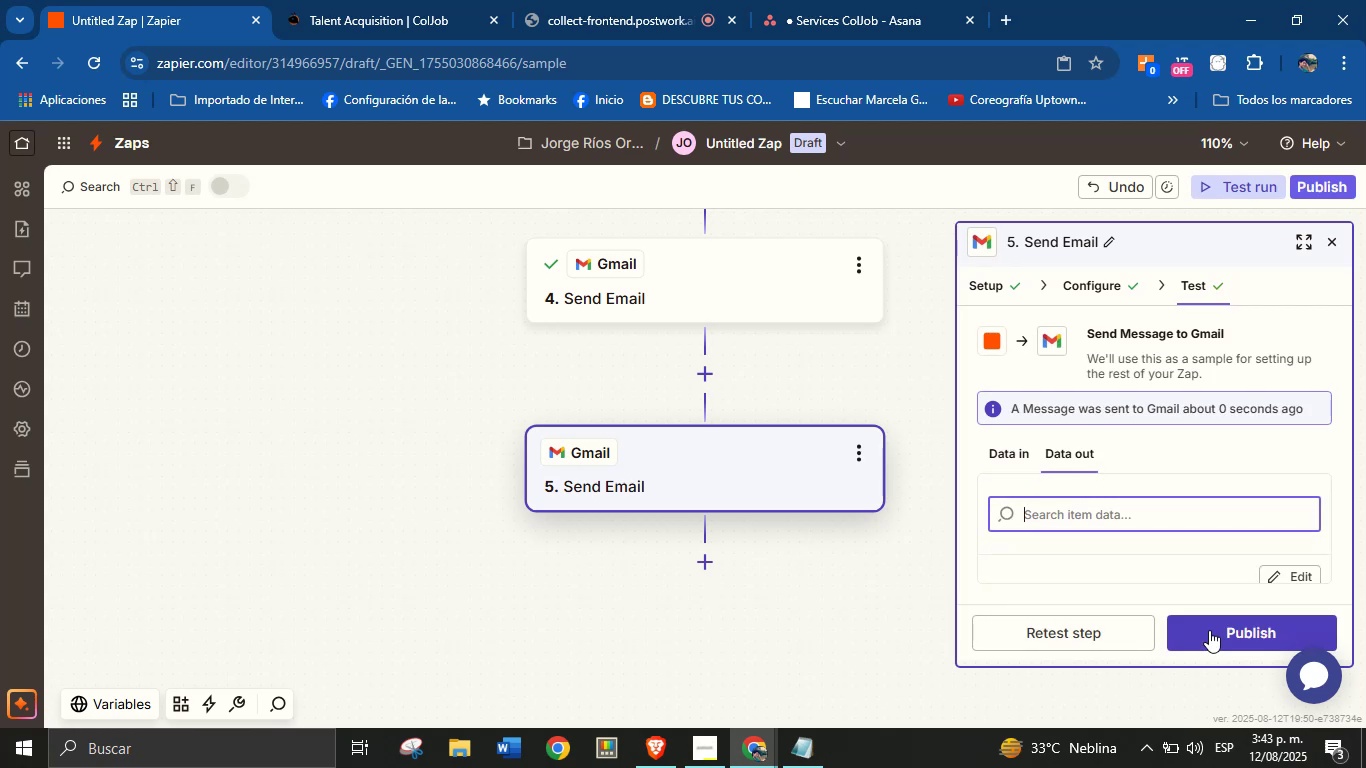 
left_click([741, 188])
 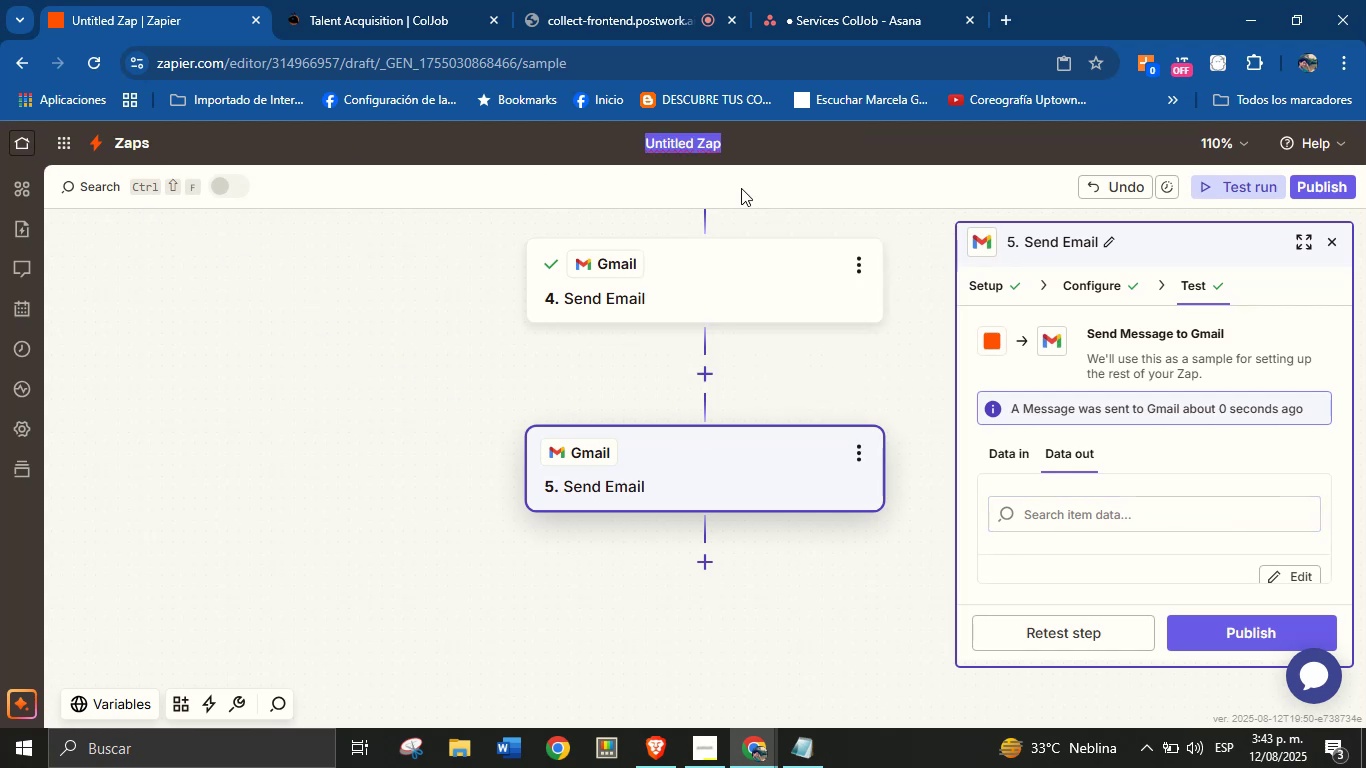 
key(Backspace)
 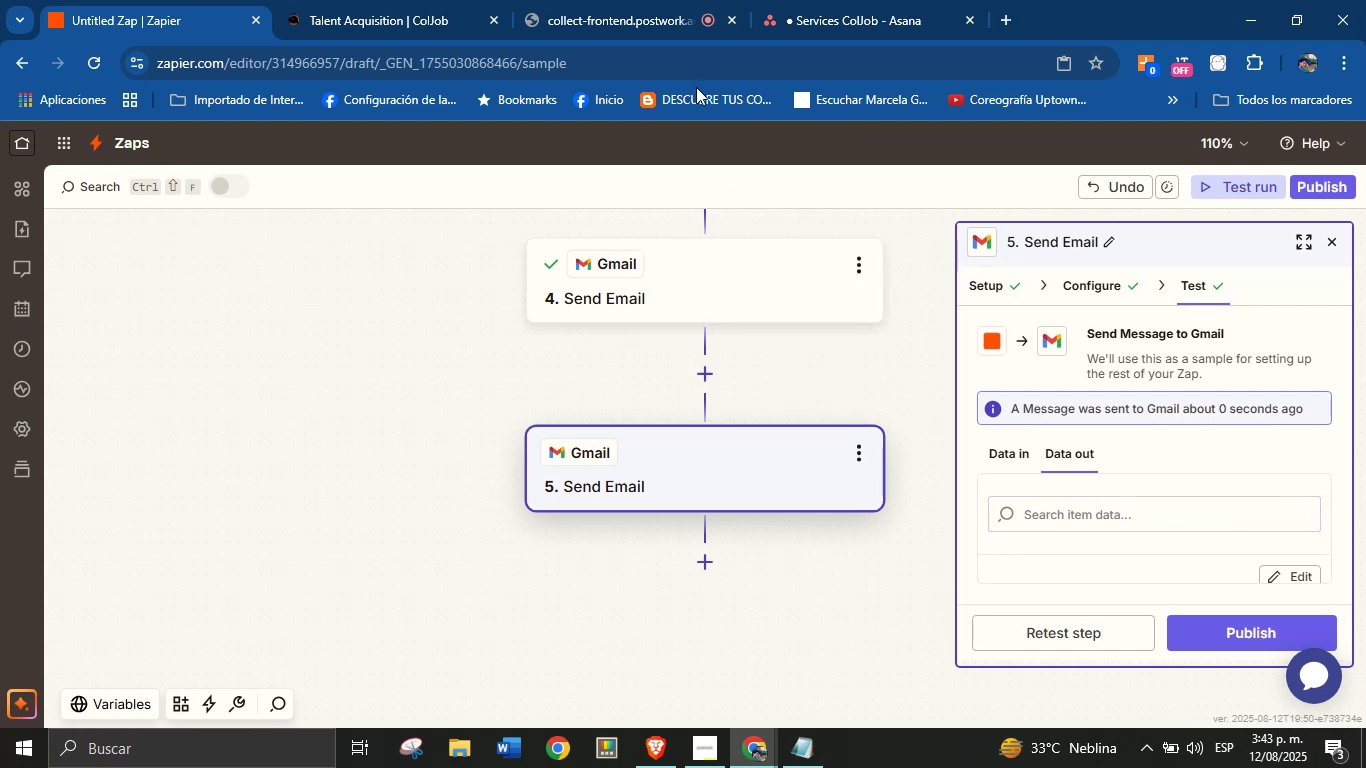 
left_click([851, 0])
 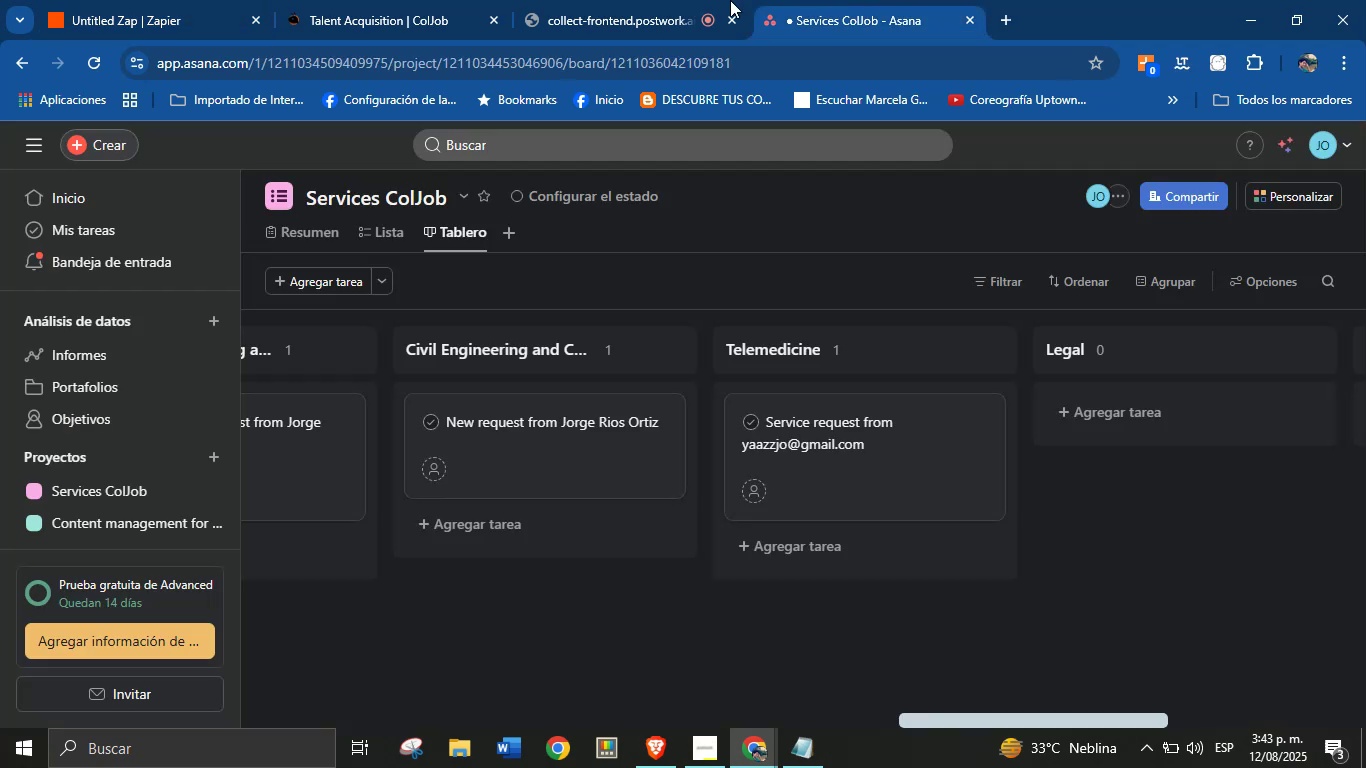 
left_click([413, 0])
 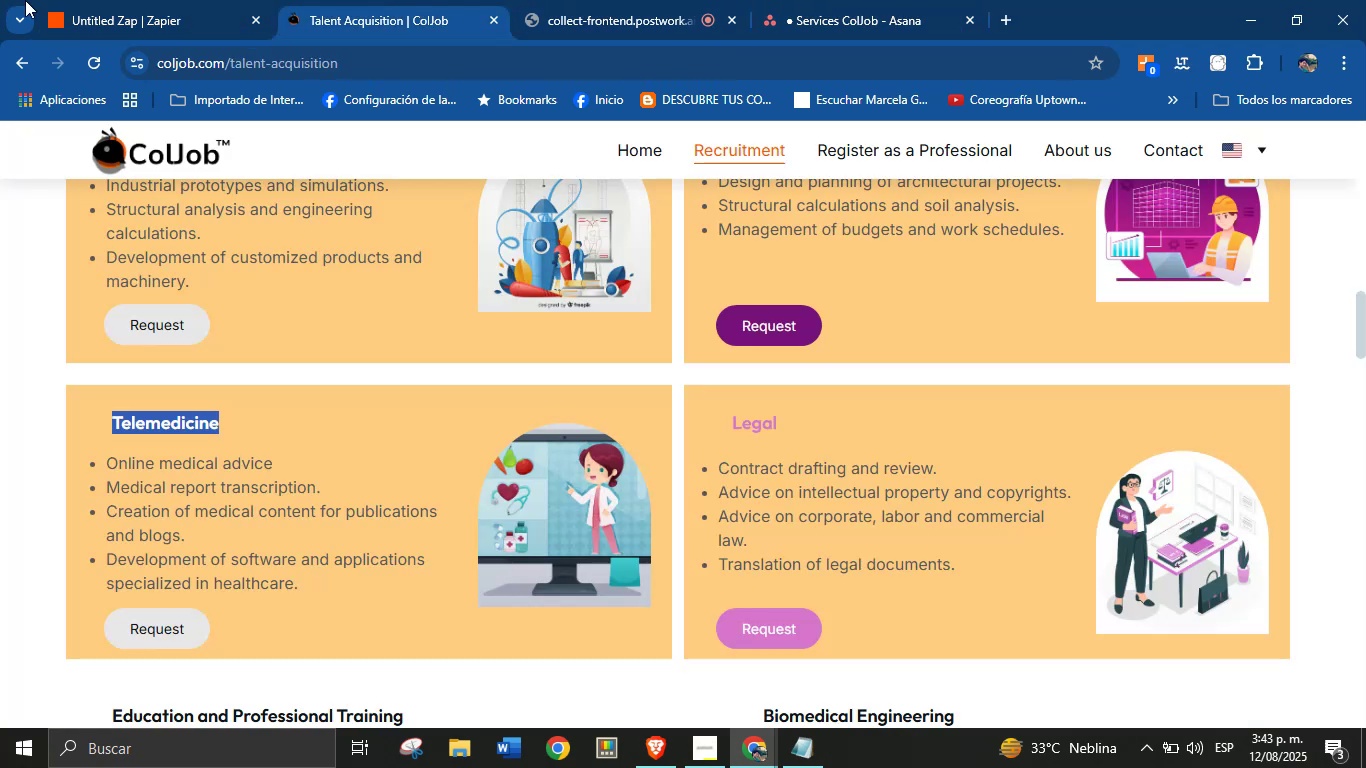 
left_click([127, 0])
 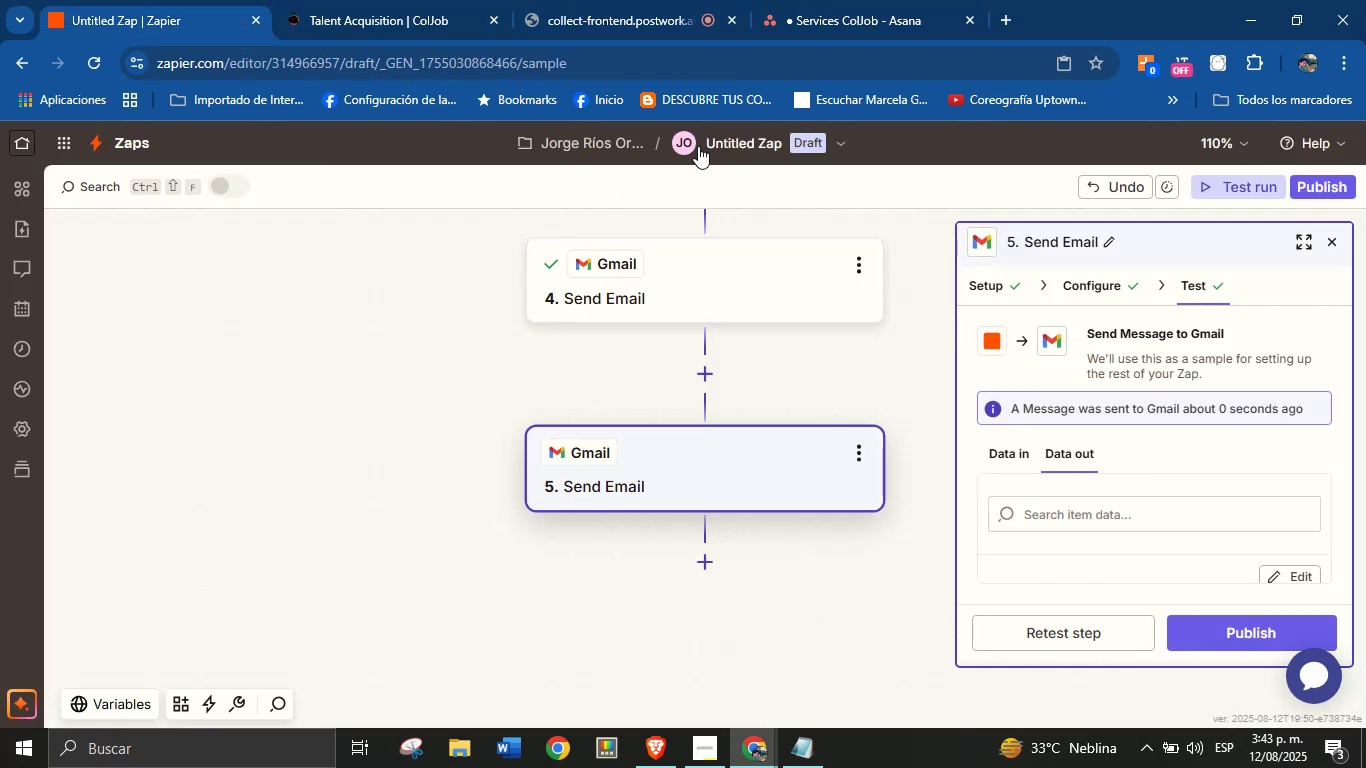 
left_click([766, 142])
 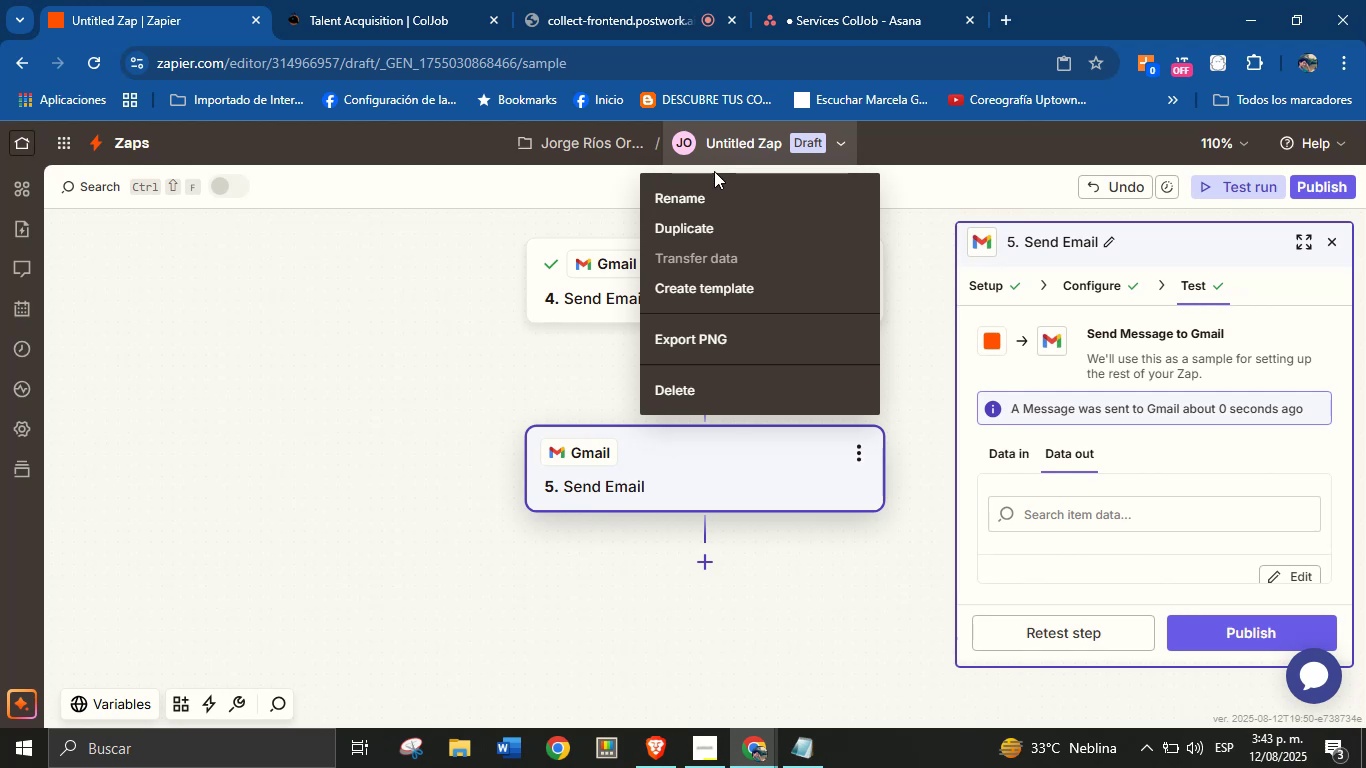 
left_click([707, 188])
 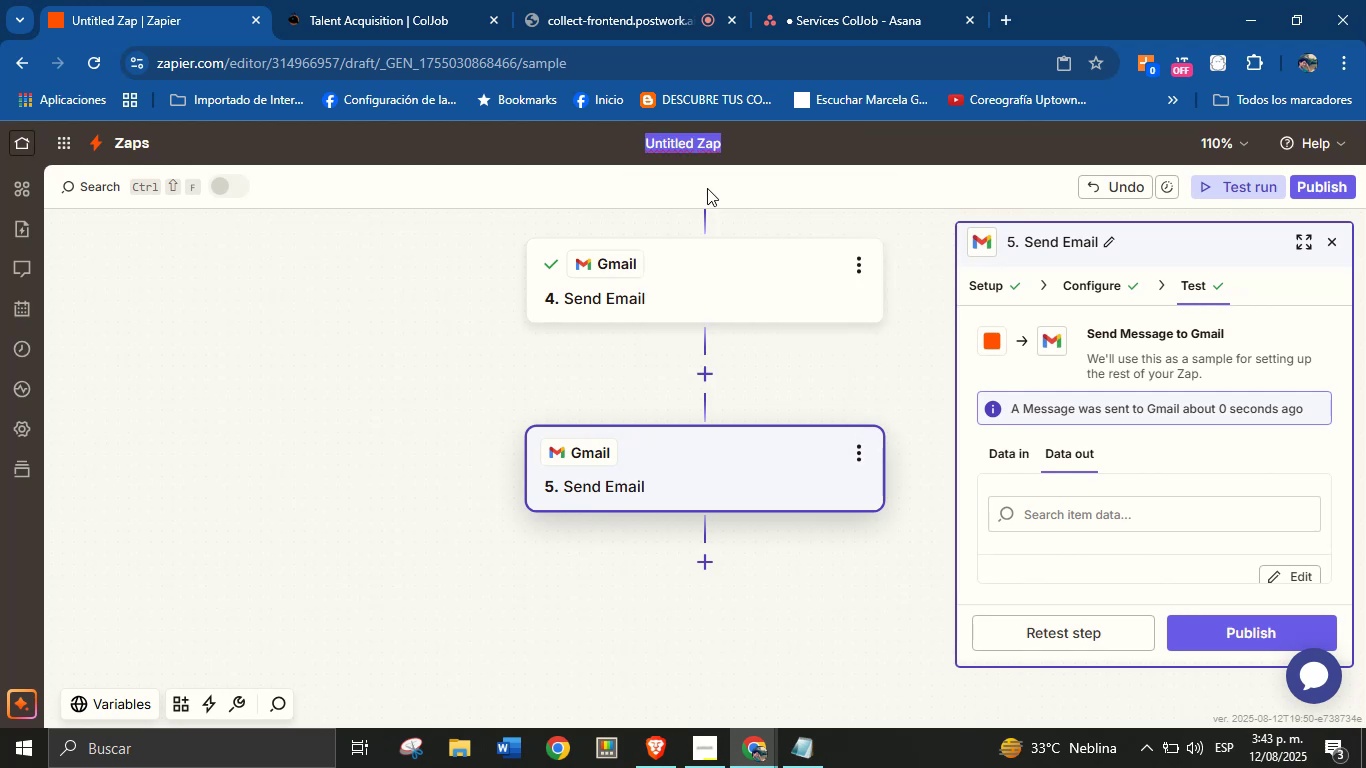 
type(Asana-Telemedicine)
 